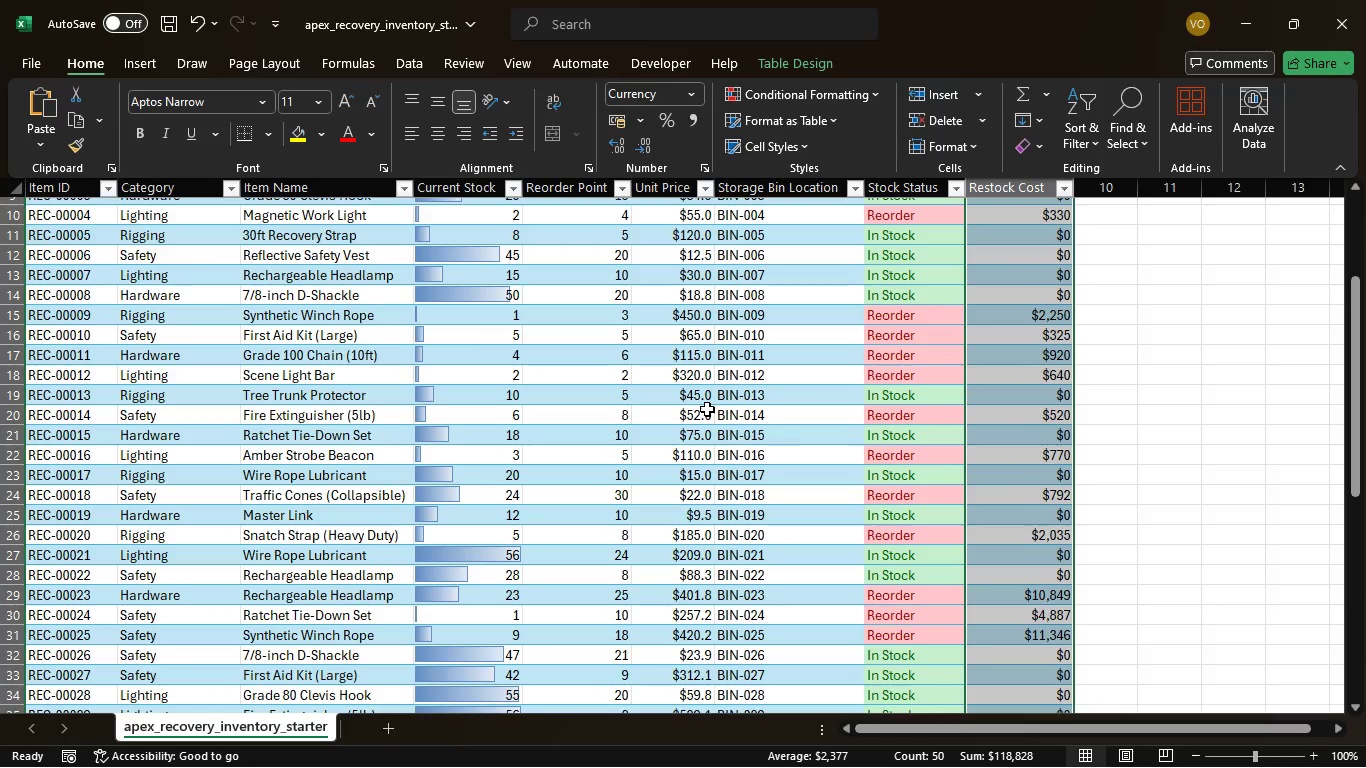 
wait(7.52)
 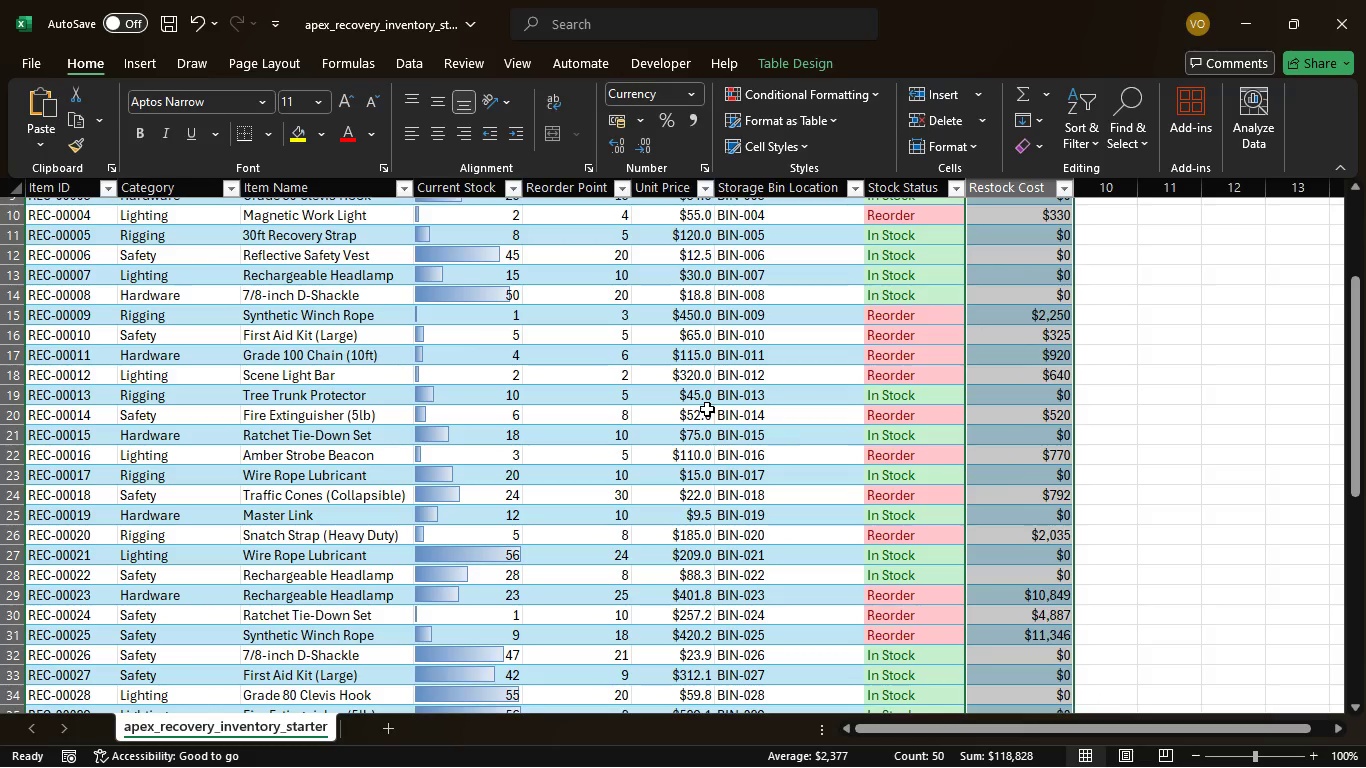 
scroll: coordinate [581, 472], scroll_direction: up, amount: 2.0
 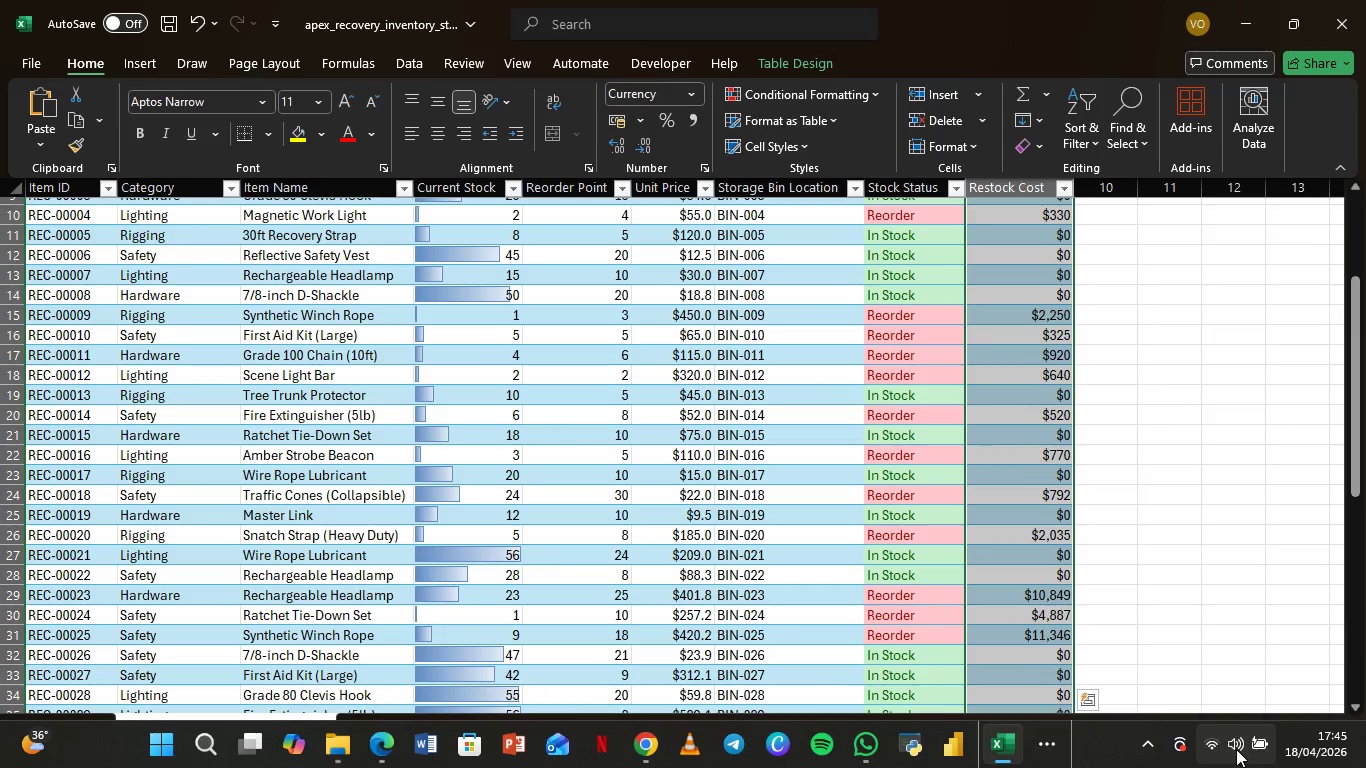 
left_click([1051, 739])
 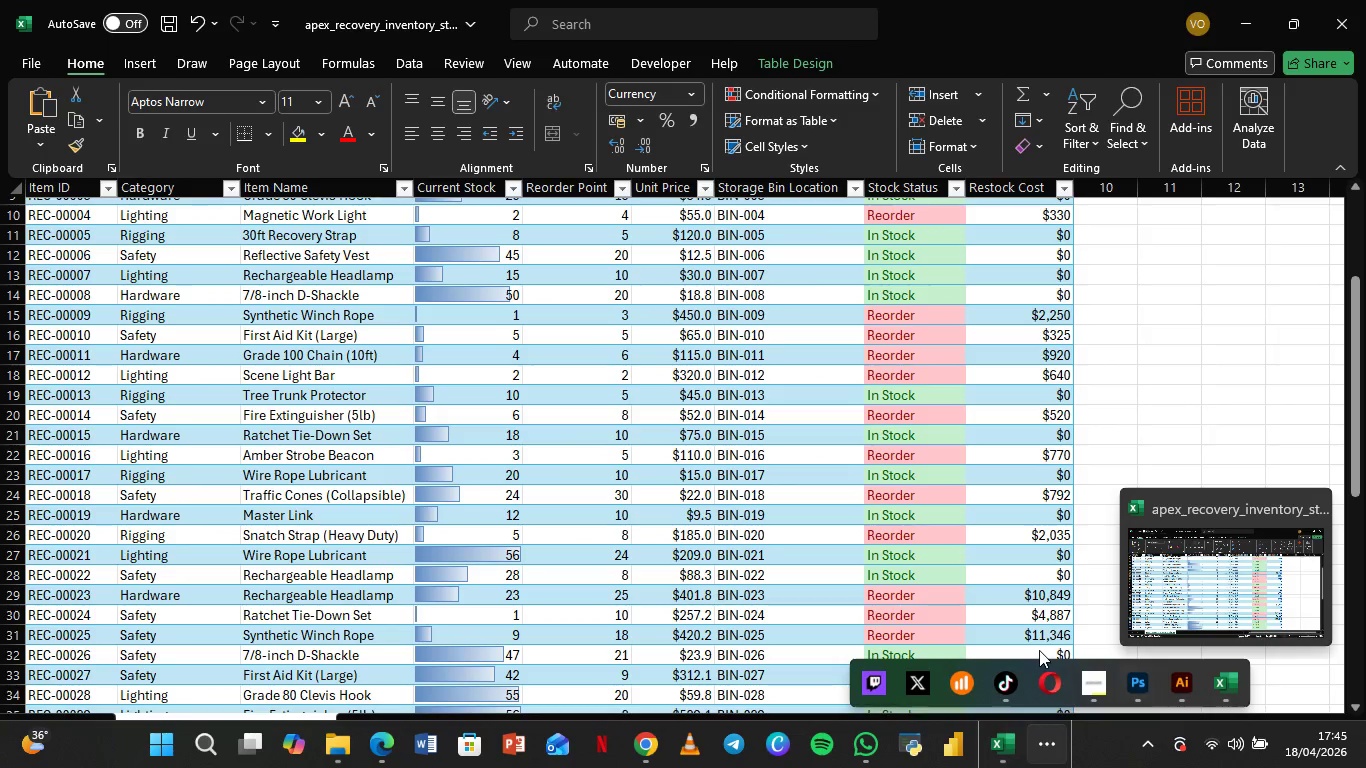 
left_click([1087, 687])
 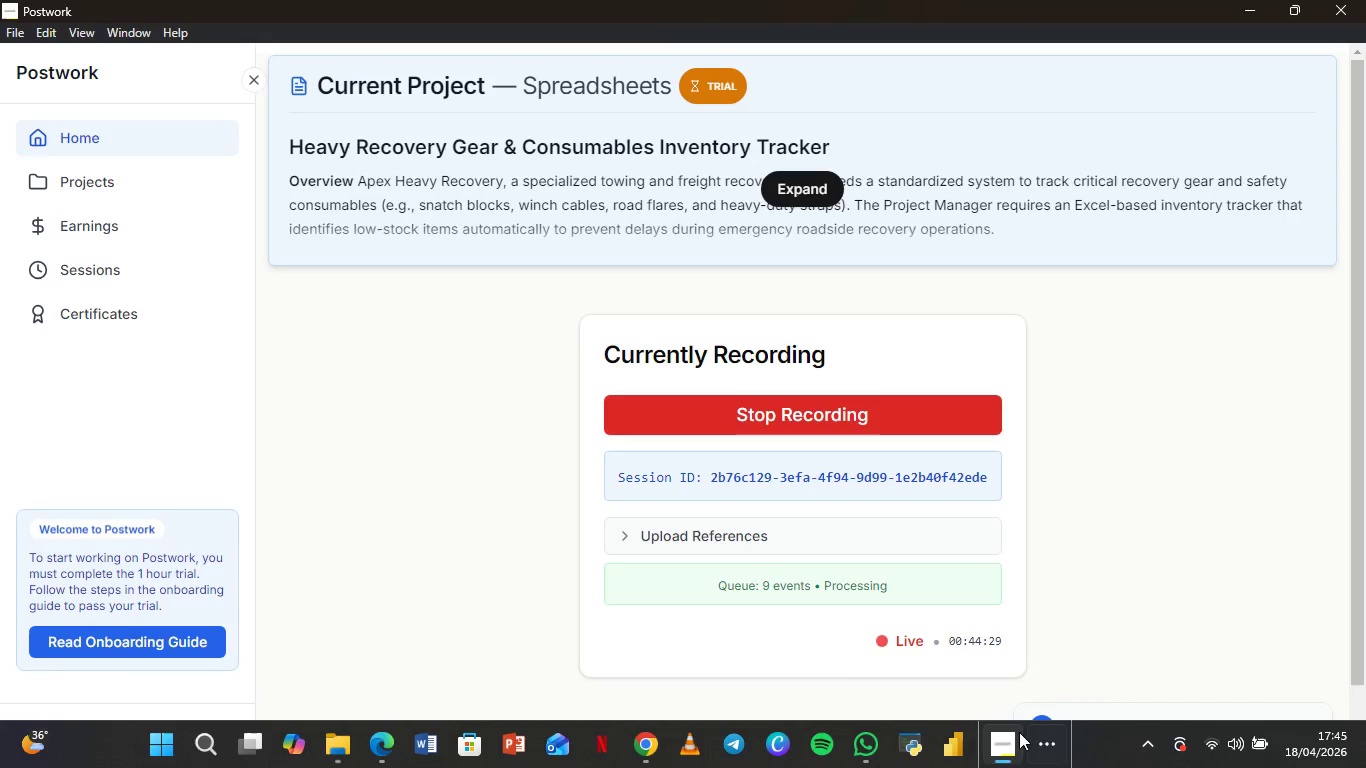 
left_click([1048, 747])
 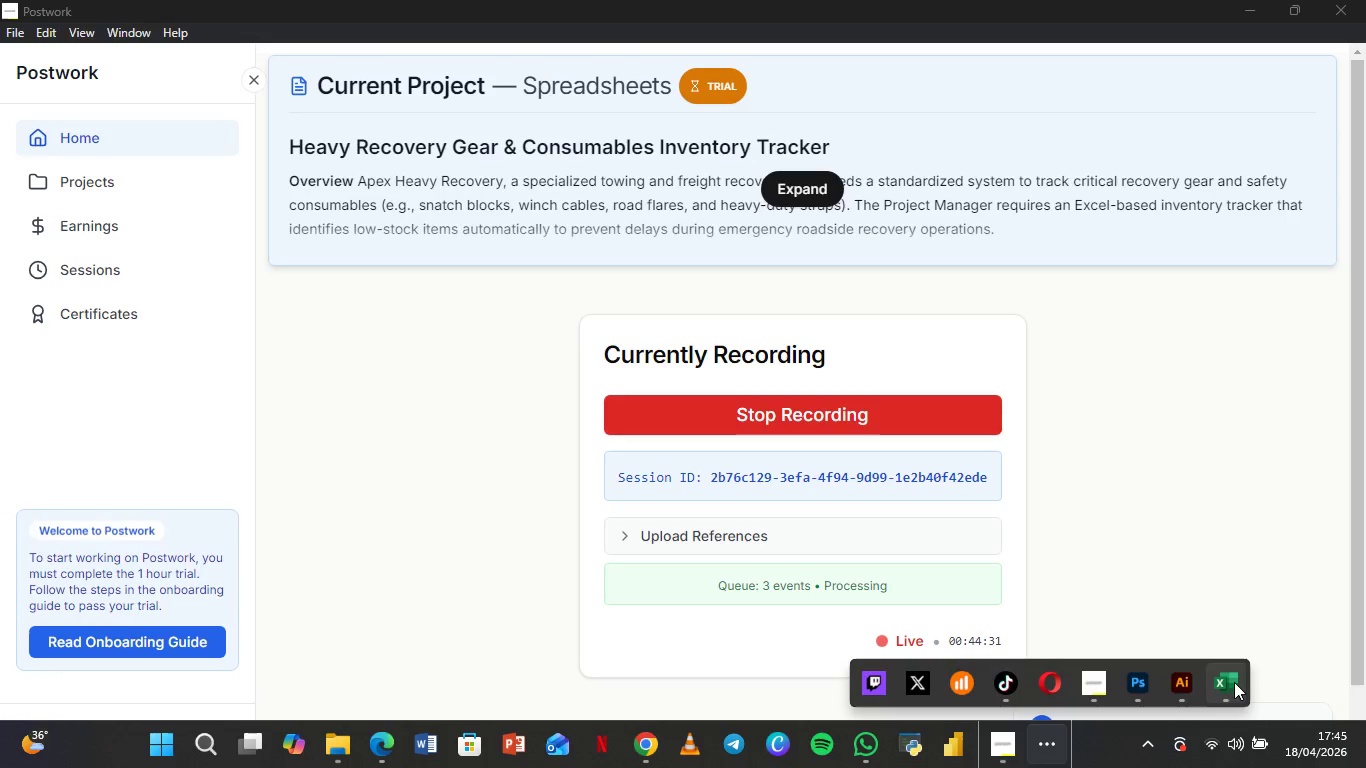 
left_click([1239, 676])
 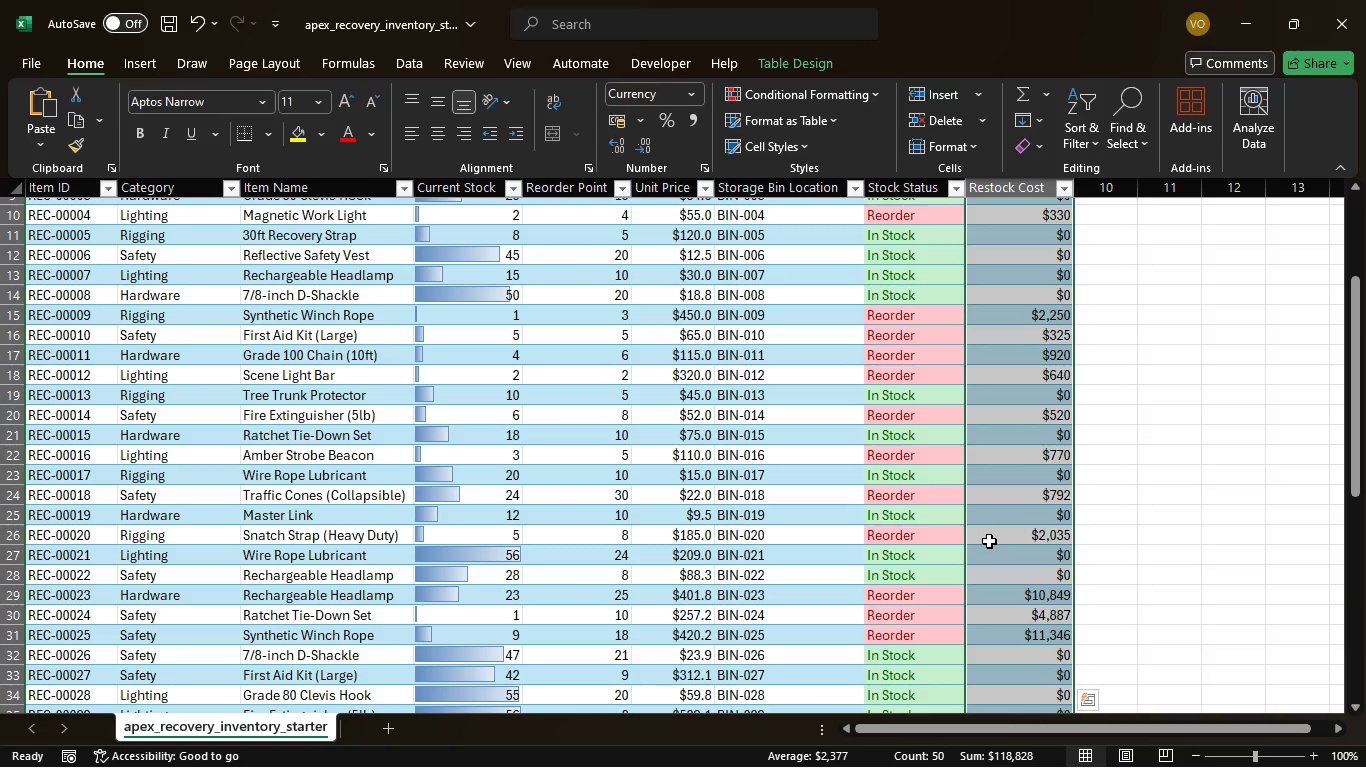 
wait(8.95)
 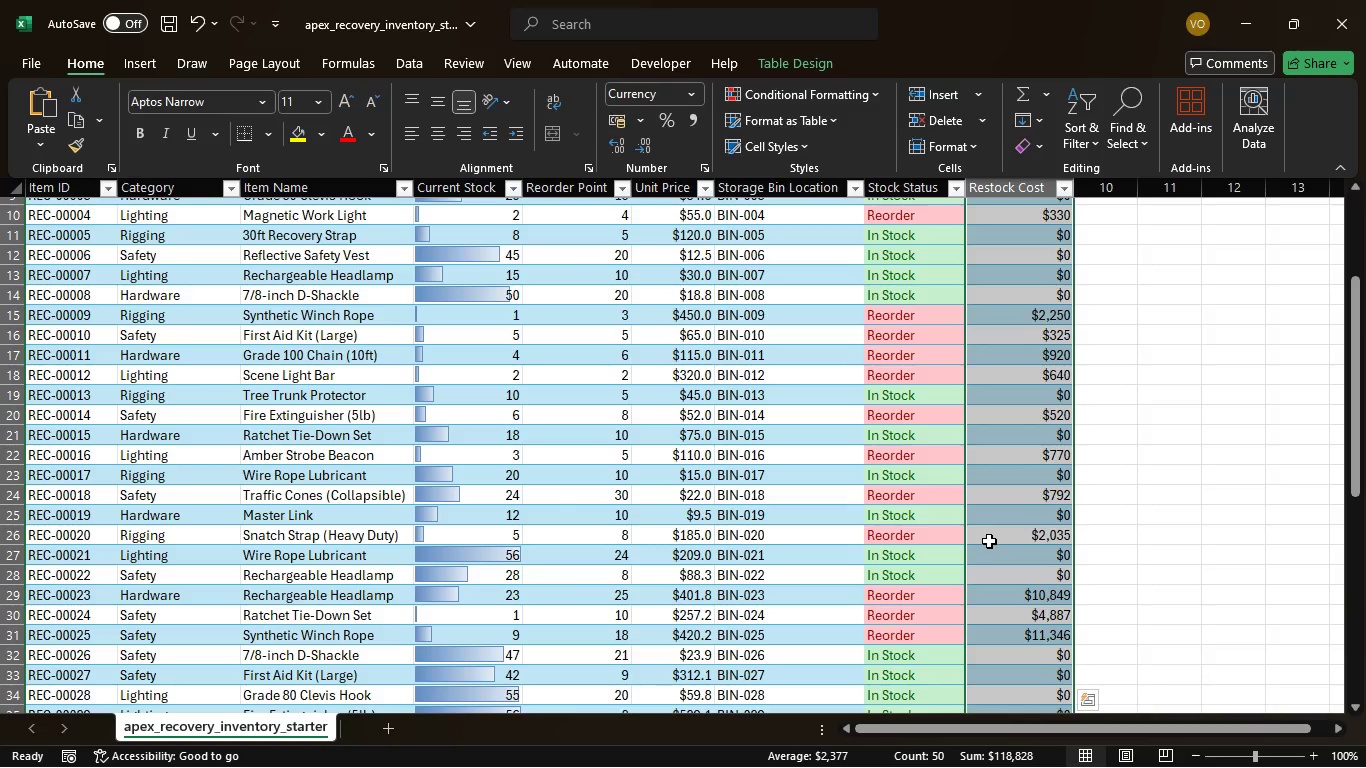 
scroll: coordinate [839, 478], scroll_direction: up, amount: 9.0
 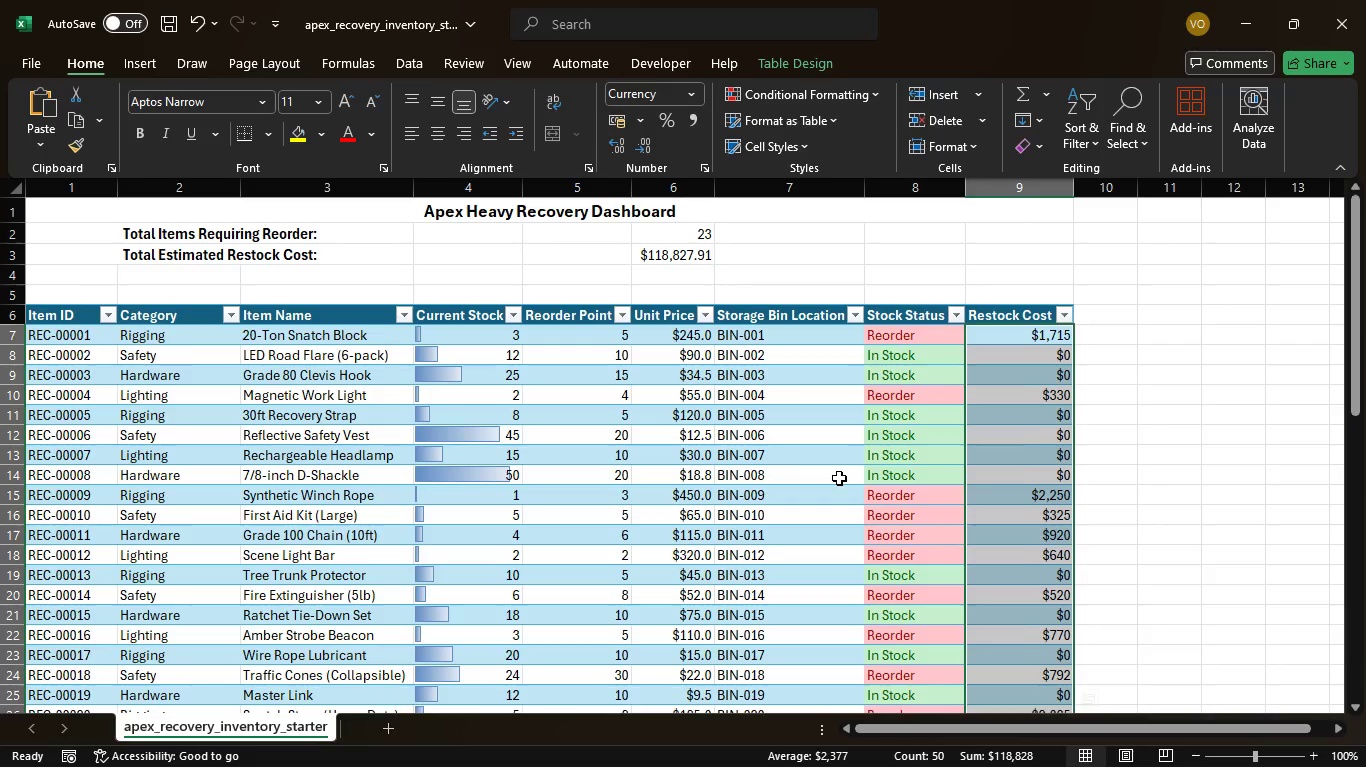 
wait(5.42)
 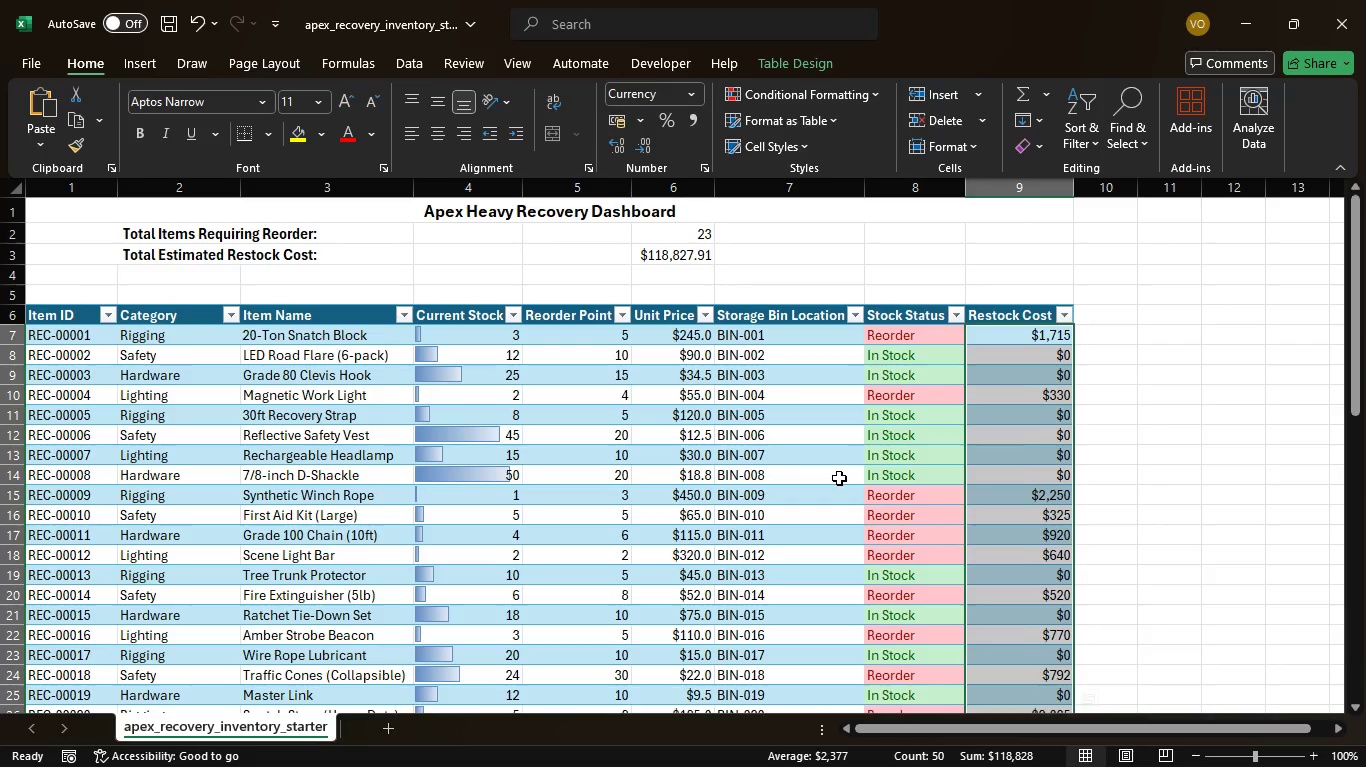 
scroll: coordinate [824, 426], scroll_direction: down, amount: 2.0
 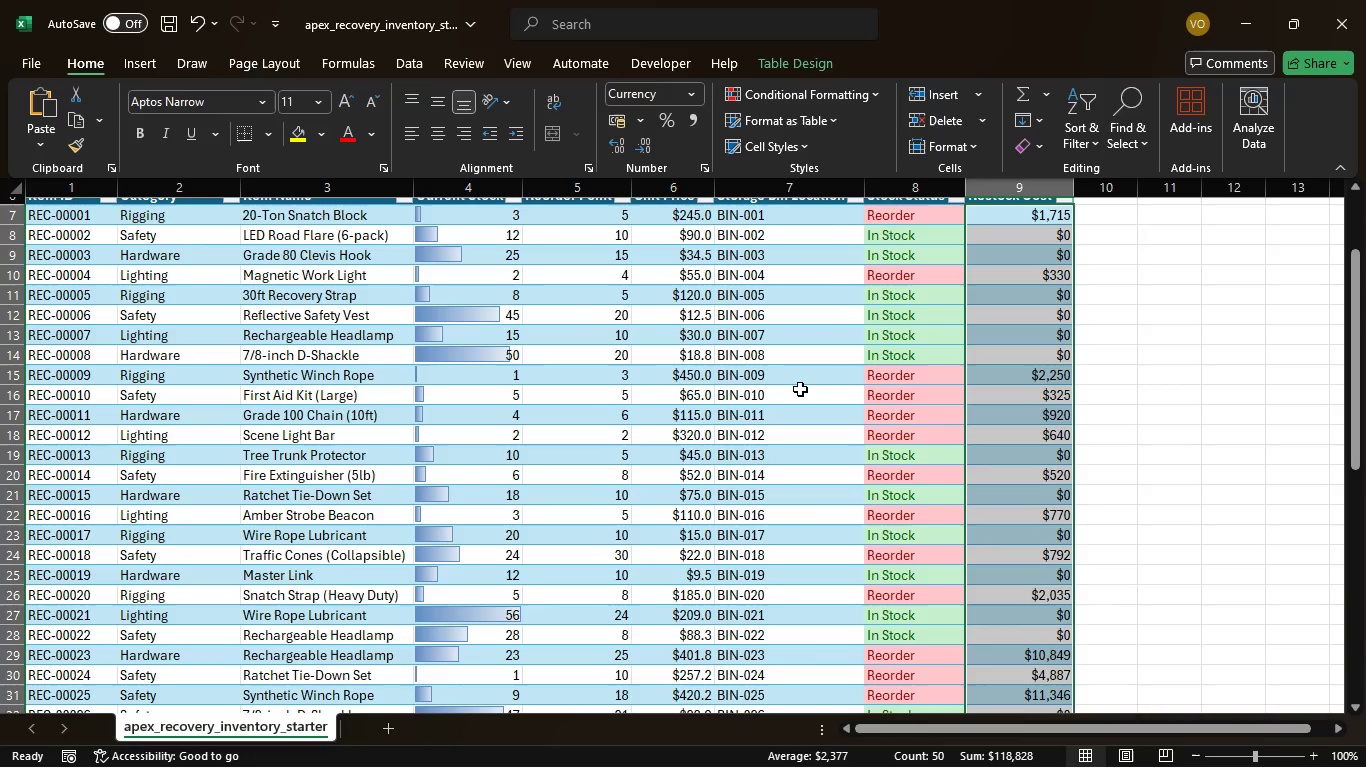 
scroll: coordinate [811, 382], scroll_direction: up, amount: 5.0
 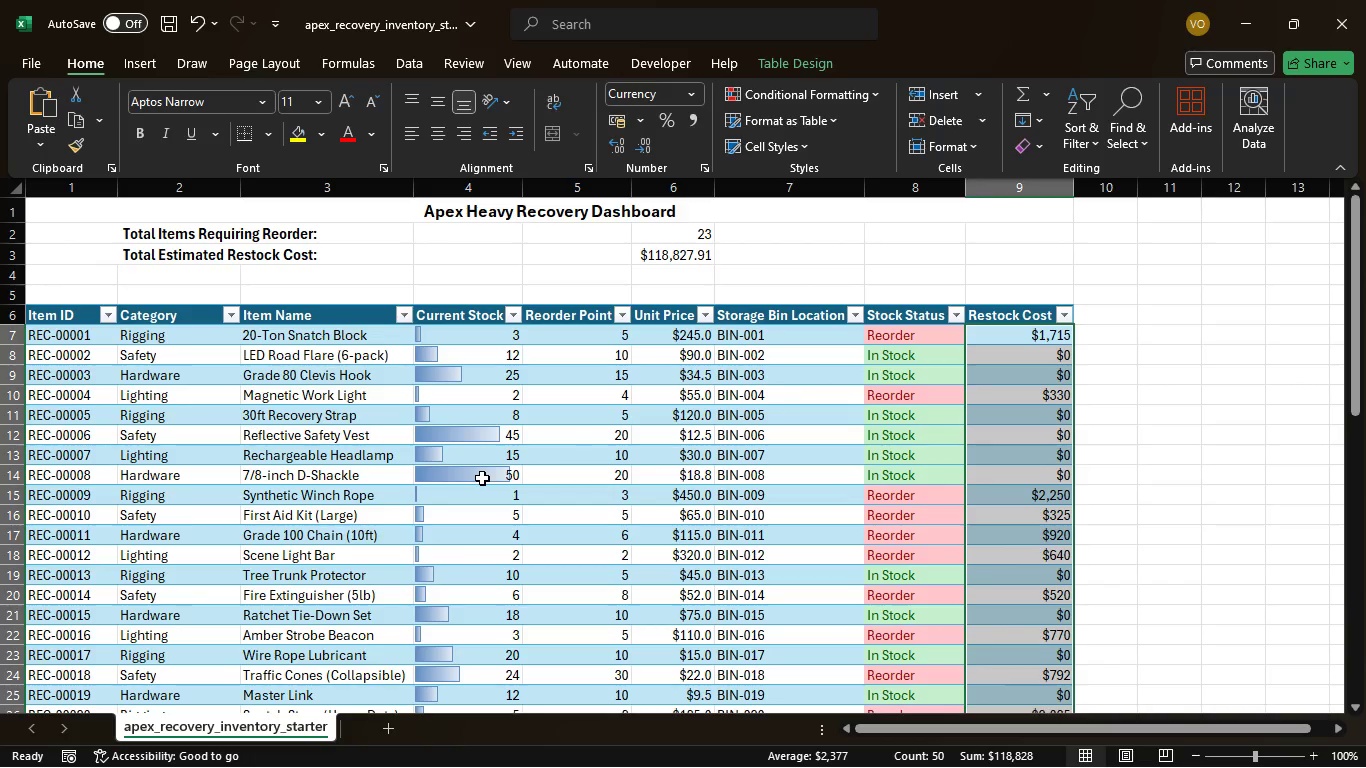 
scroll: coordinate [482, 478], scroll_direction: down, amount: 2.0
 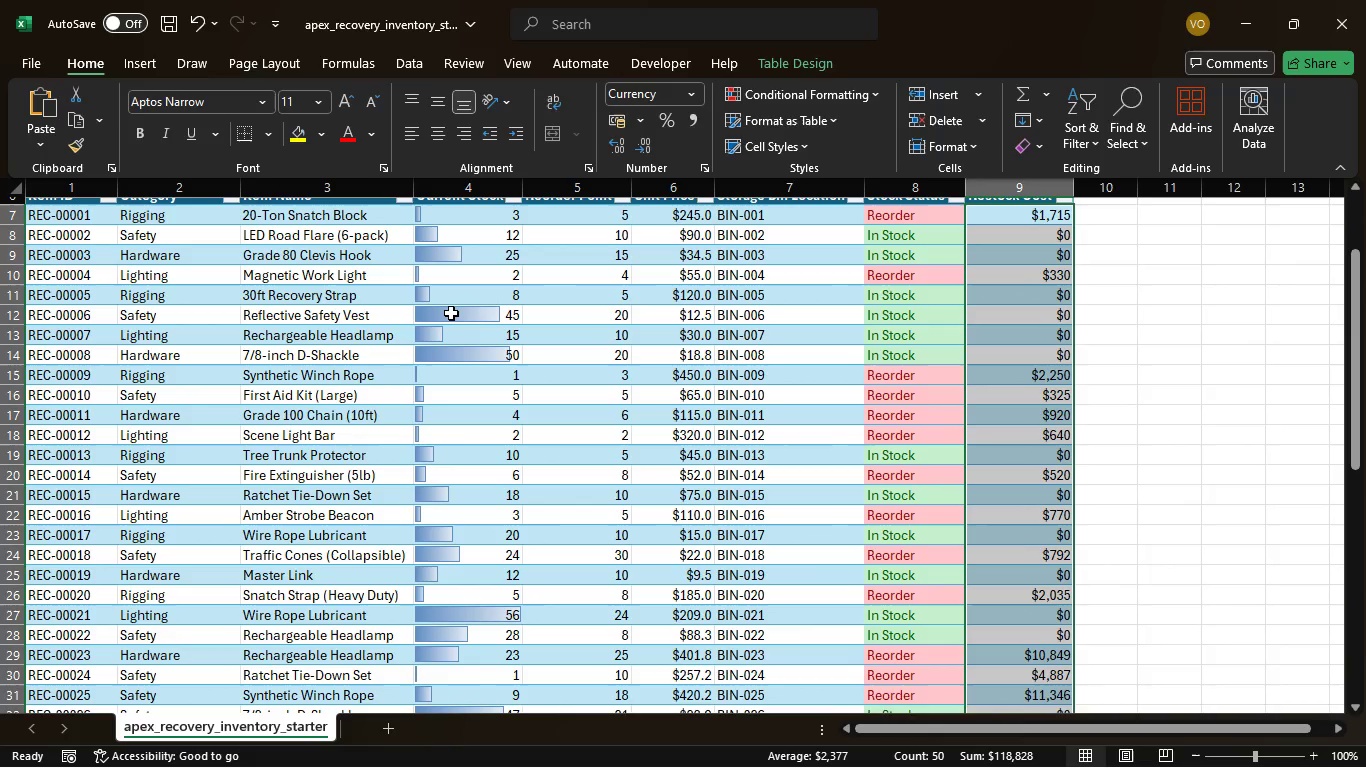 
scroll: coordinate [451, 313], scroll_direction: up, amount: 1.0
 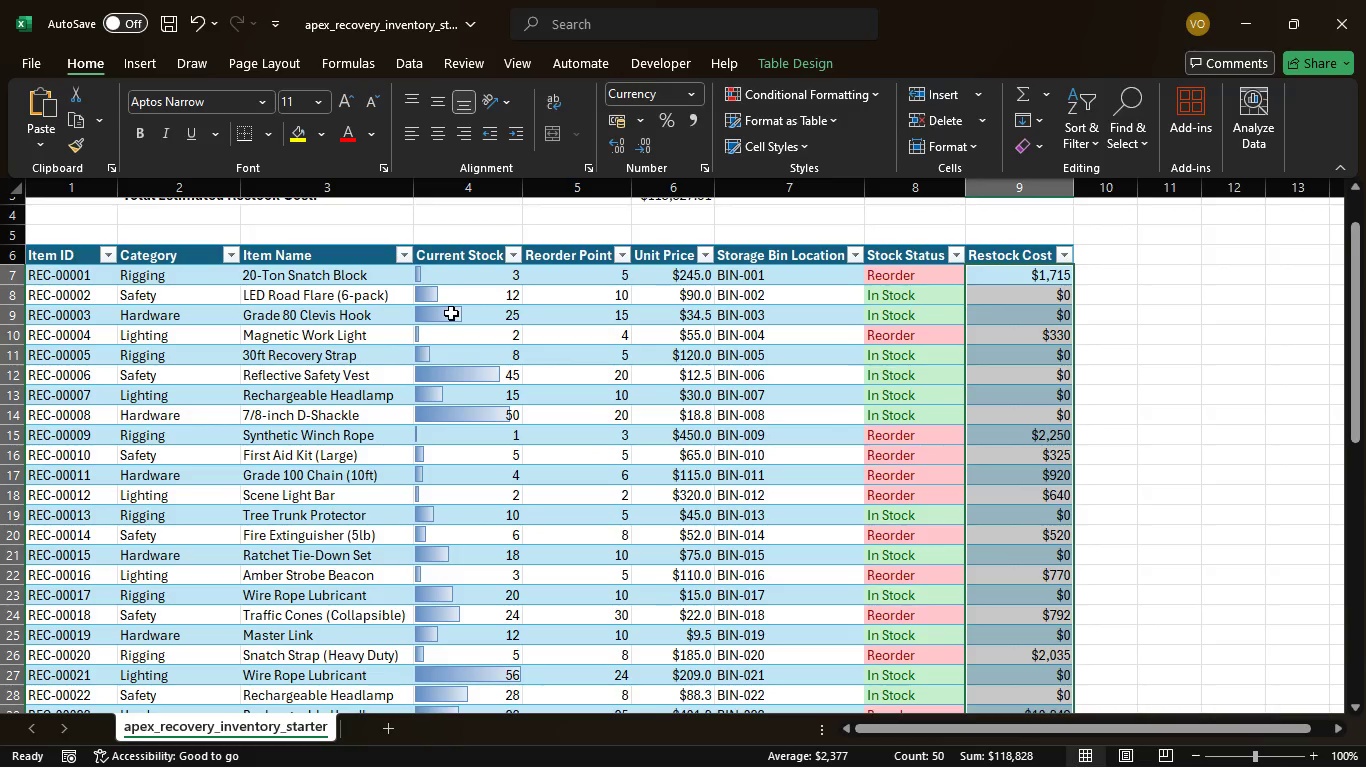 
scroll: coordinate [451, 313], scroll_direction: down, amount: 1.0
 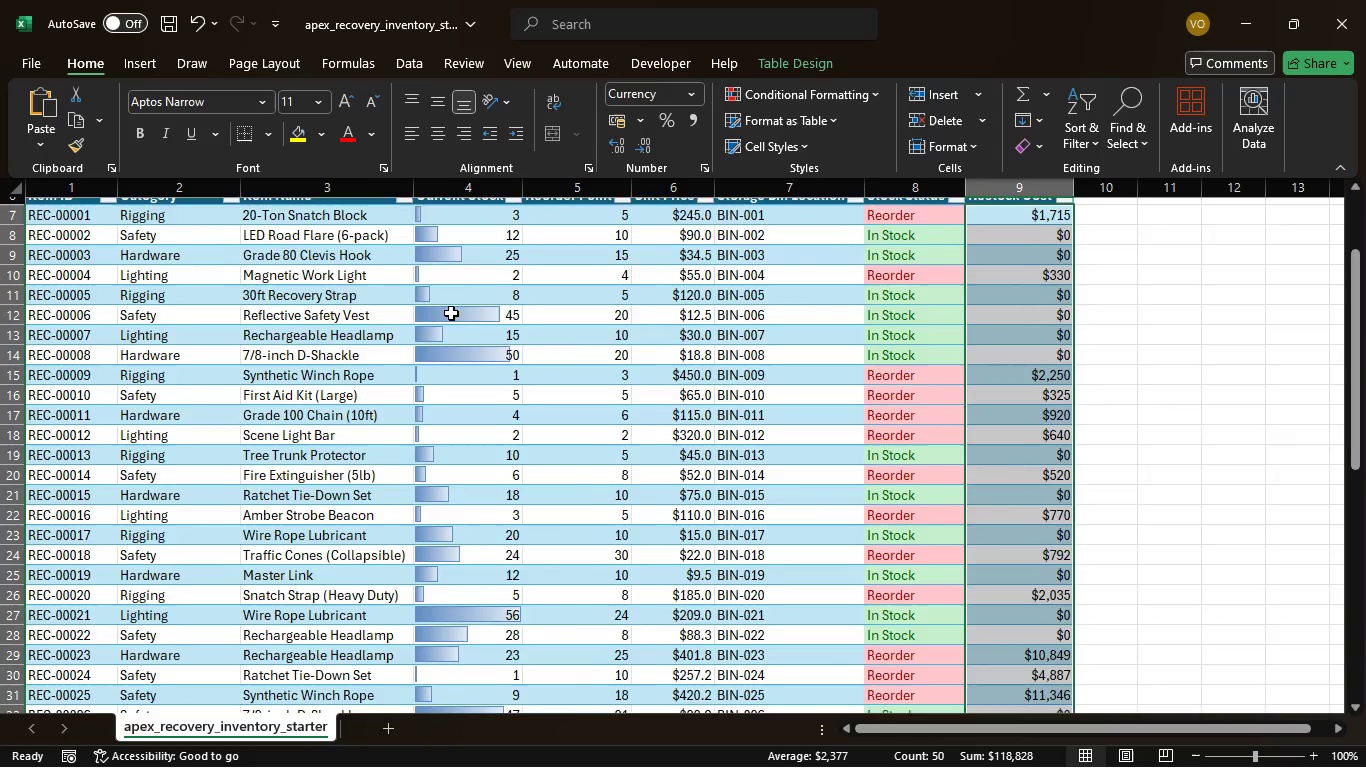 
scroll: coordinate [451, 313], scroll_direction: up, amount: 1.0
 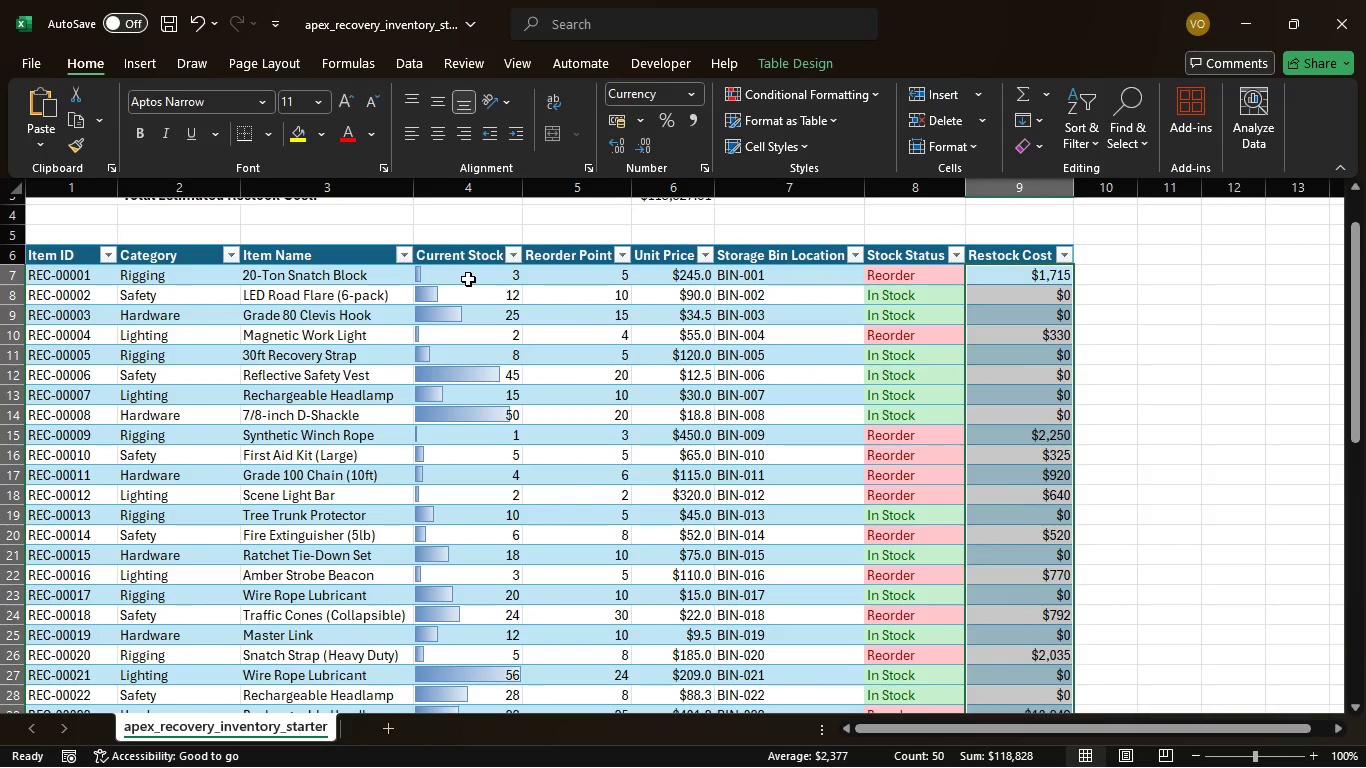 
left_click_drag(start_coordinate=[468, 279], to_coordinate=[471, 672])
 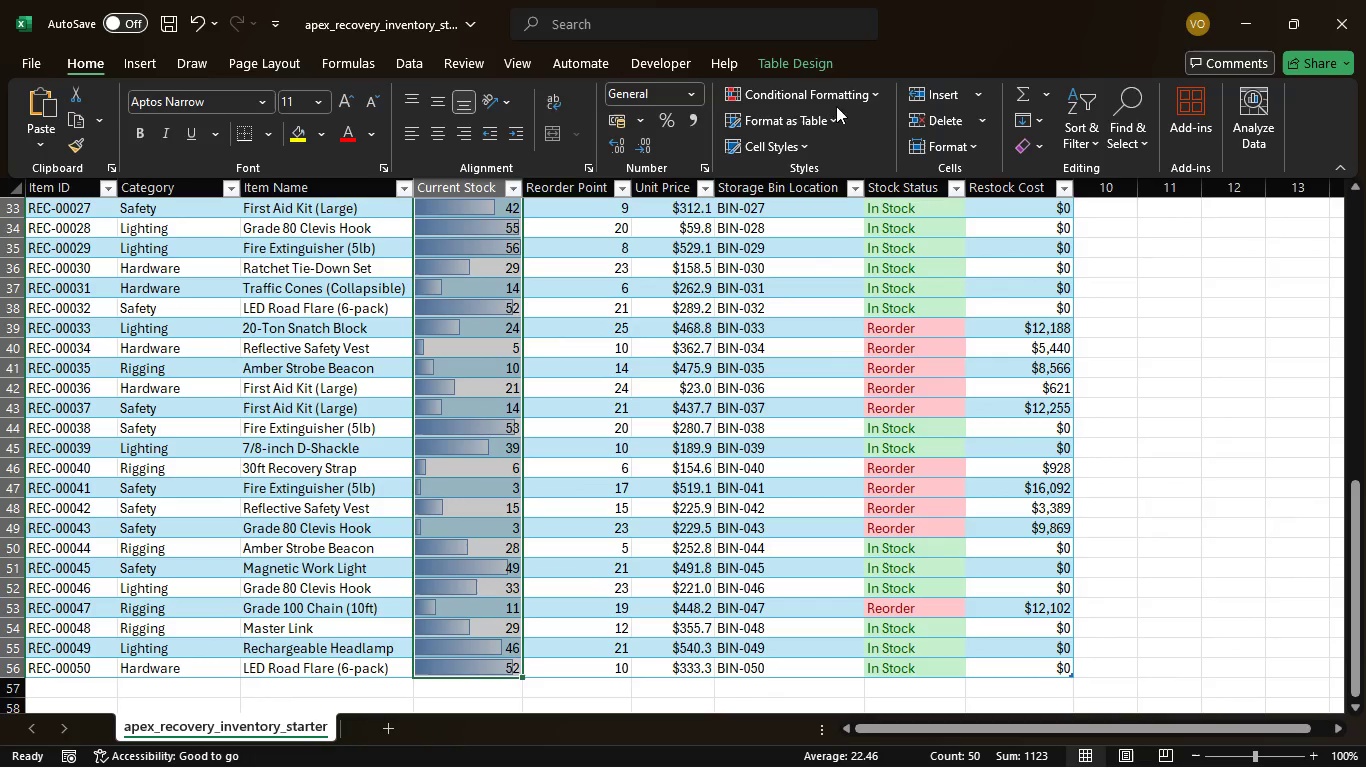 
double_click([868, 99])
 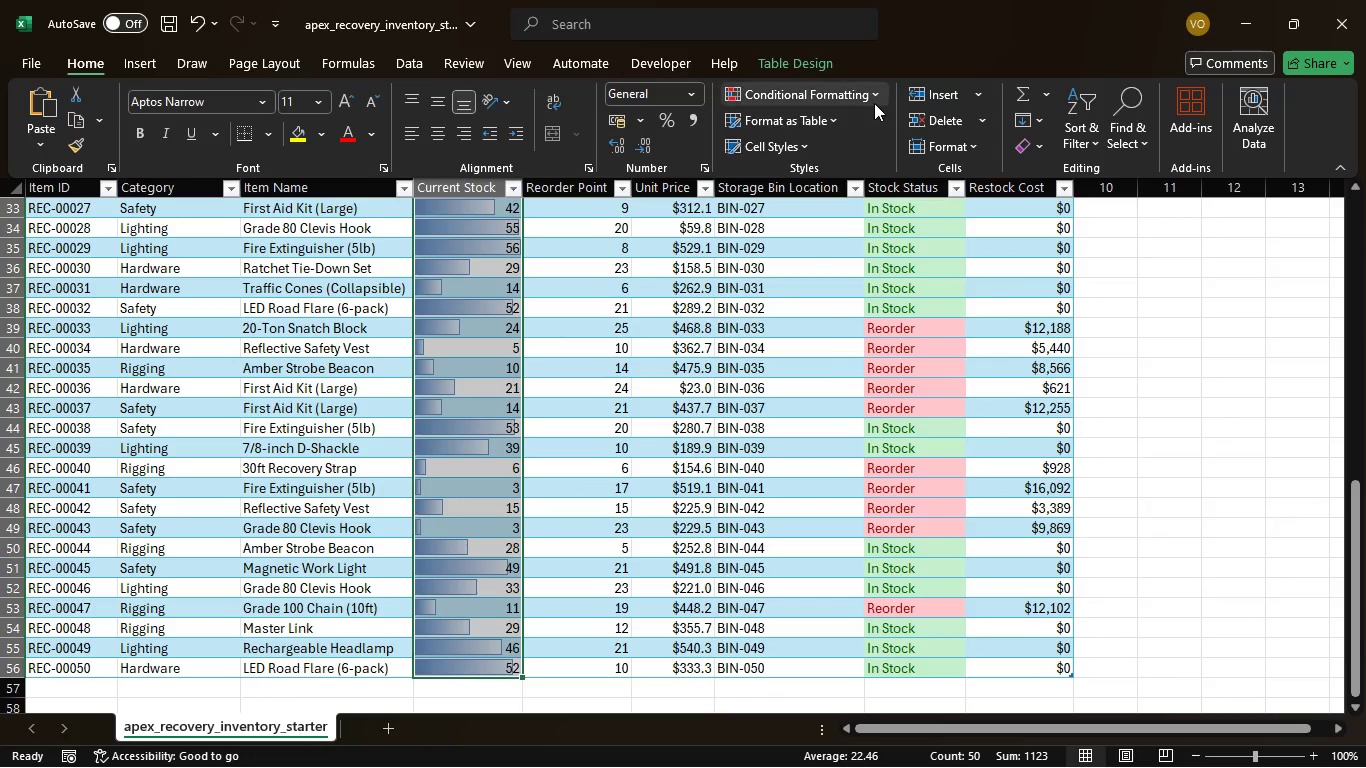 
left_click([872, 100])
 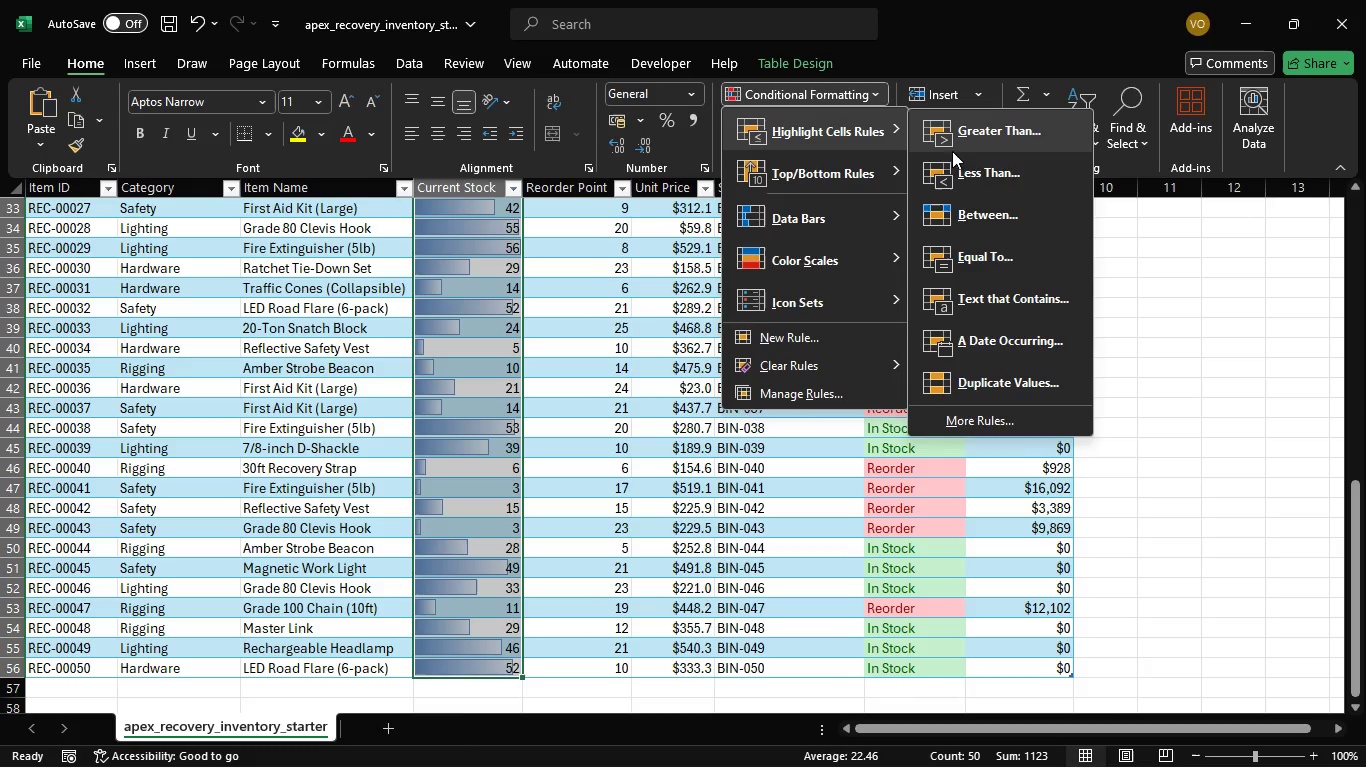 
mouse_move([917, 225])
 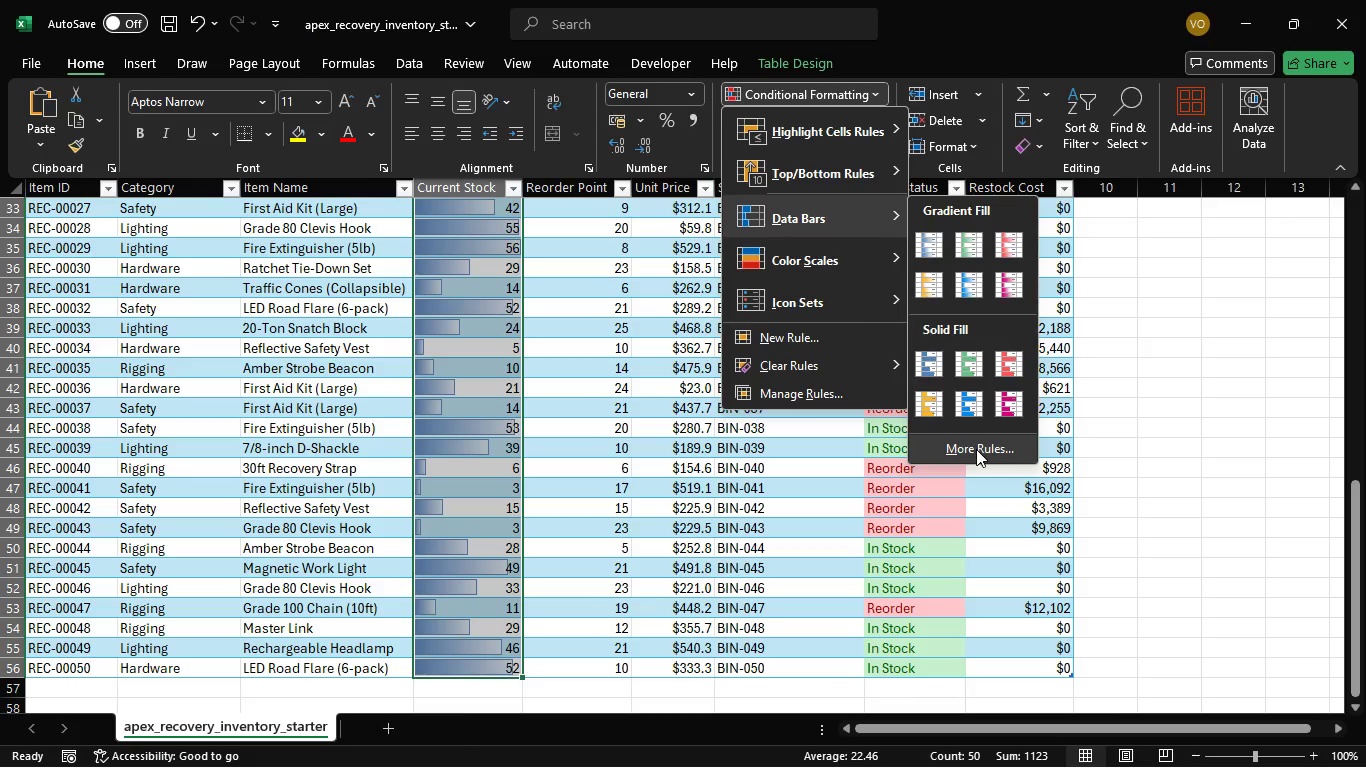 
left_click([976, 449])
 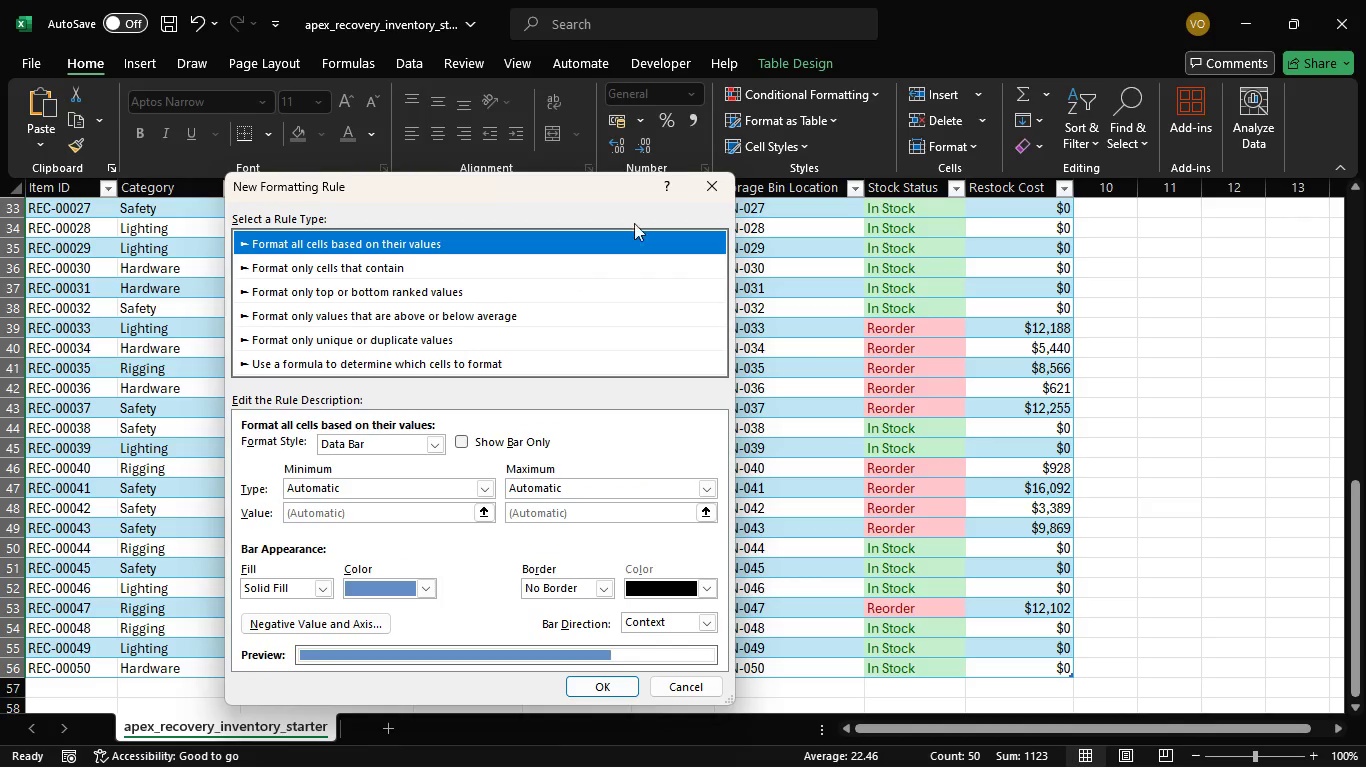 
left_click([704, 187])
 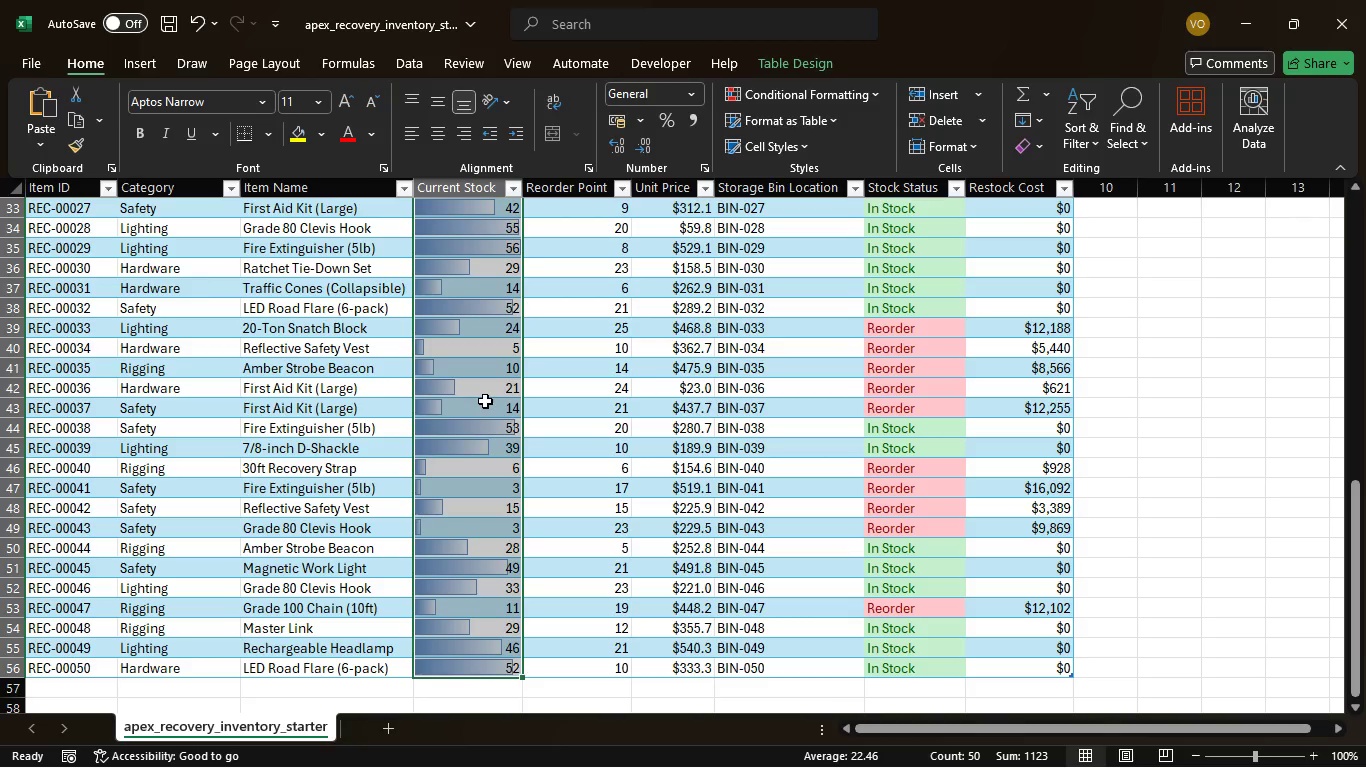 
wait(25.56)
 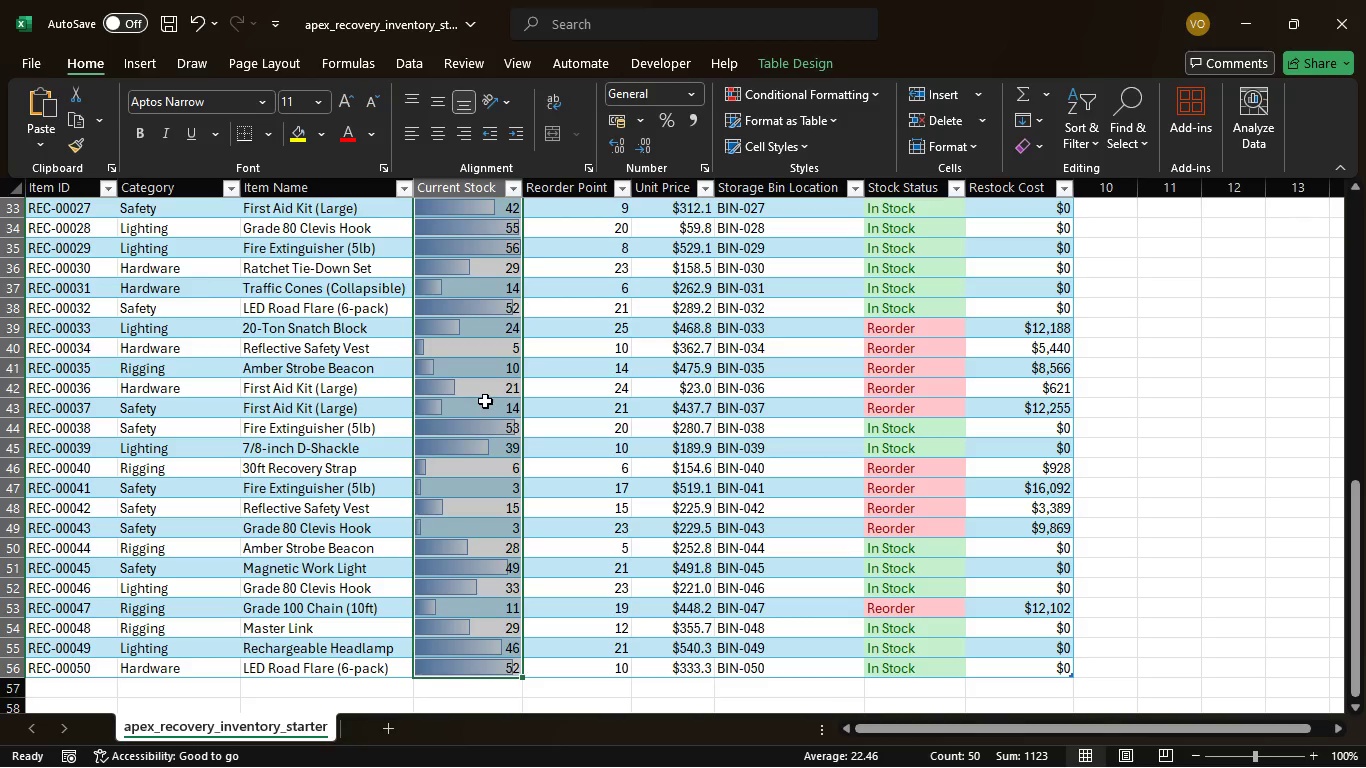 
scroll: coordinate [485, 401], scroll_direction: up, amount: 9.0
 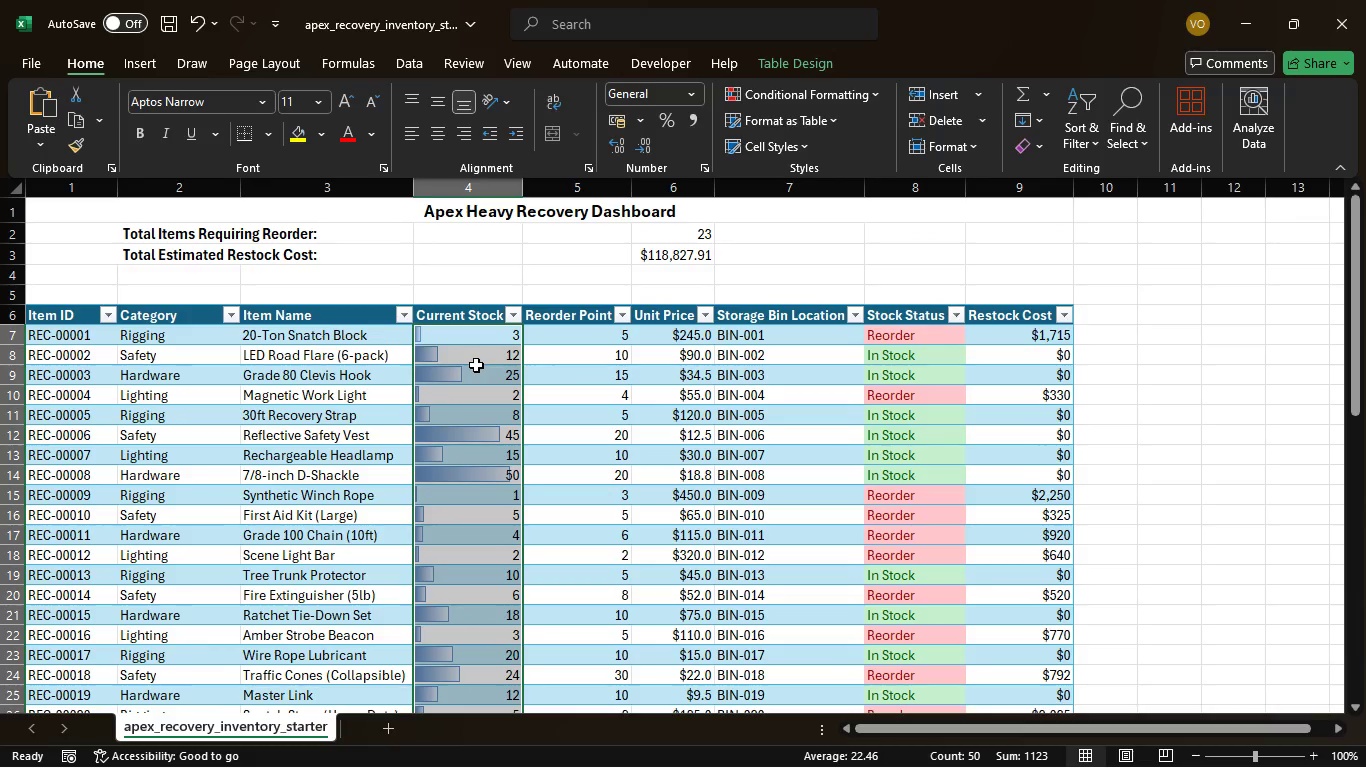 
left_click([483, 336])
 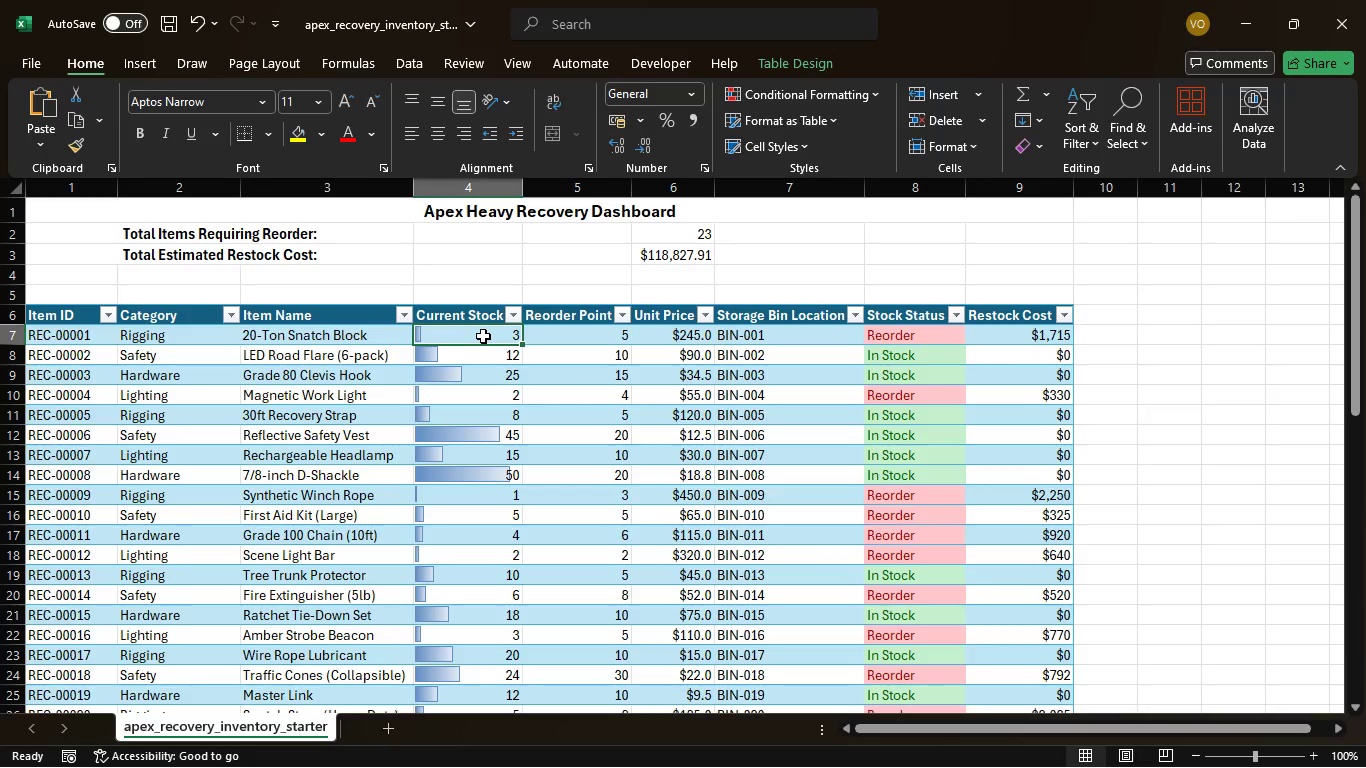 
left_click_drag(start_coordinate=[483, 336], to_coordinate=[491, 674])
 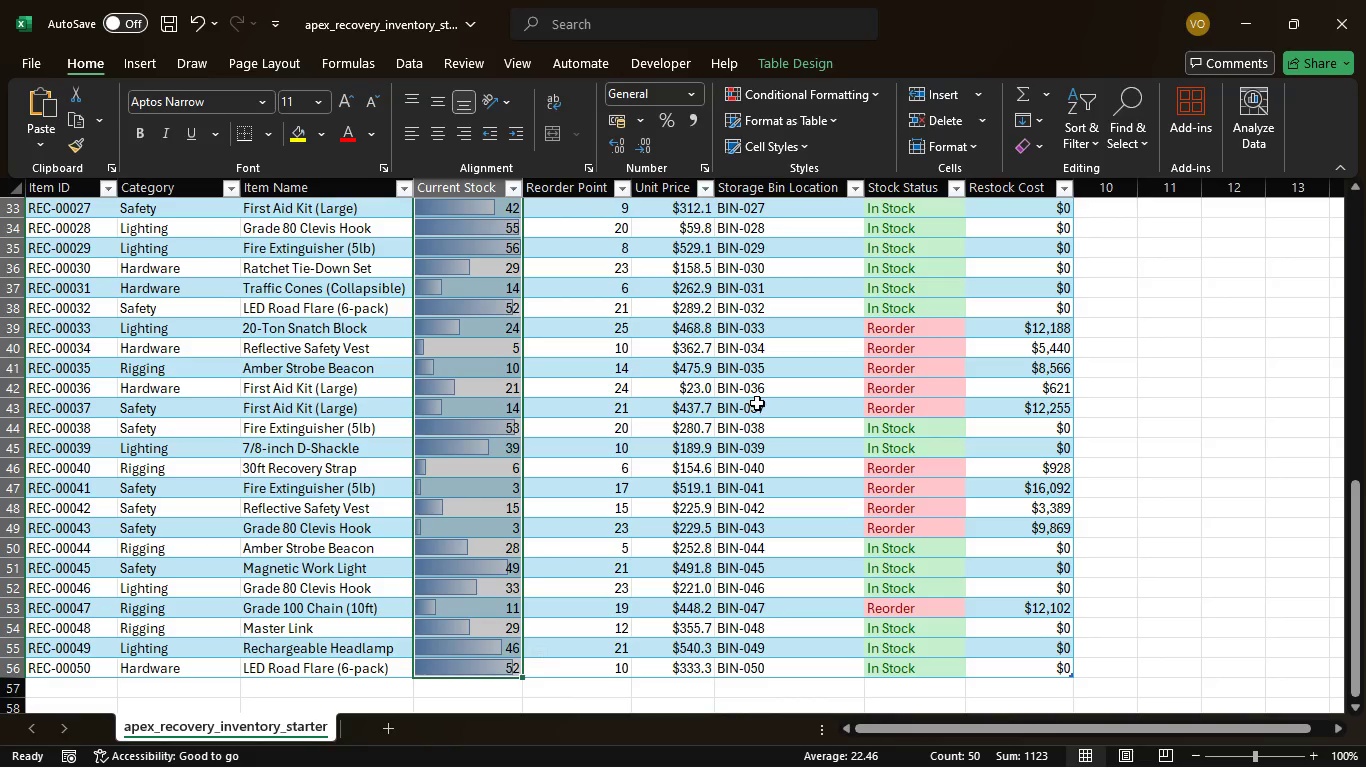 
scroll: coordinate [760, 402], scroll_direction: up, amount: 15.0
 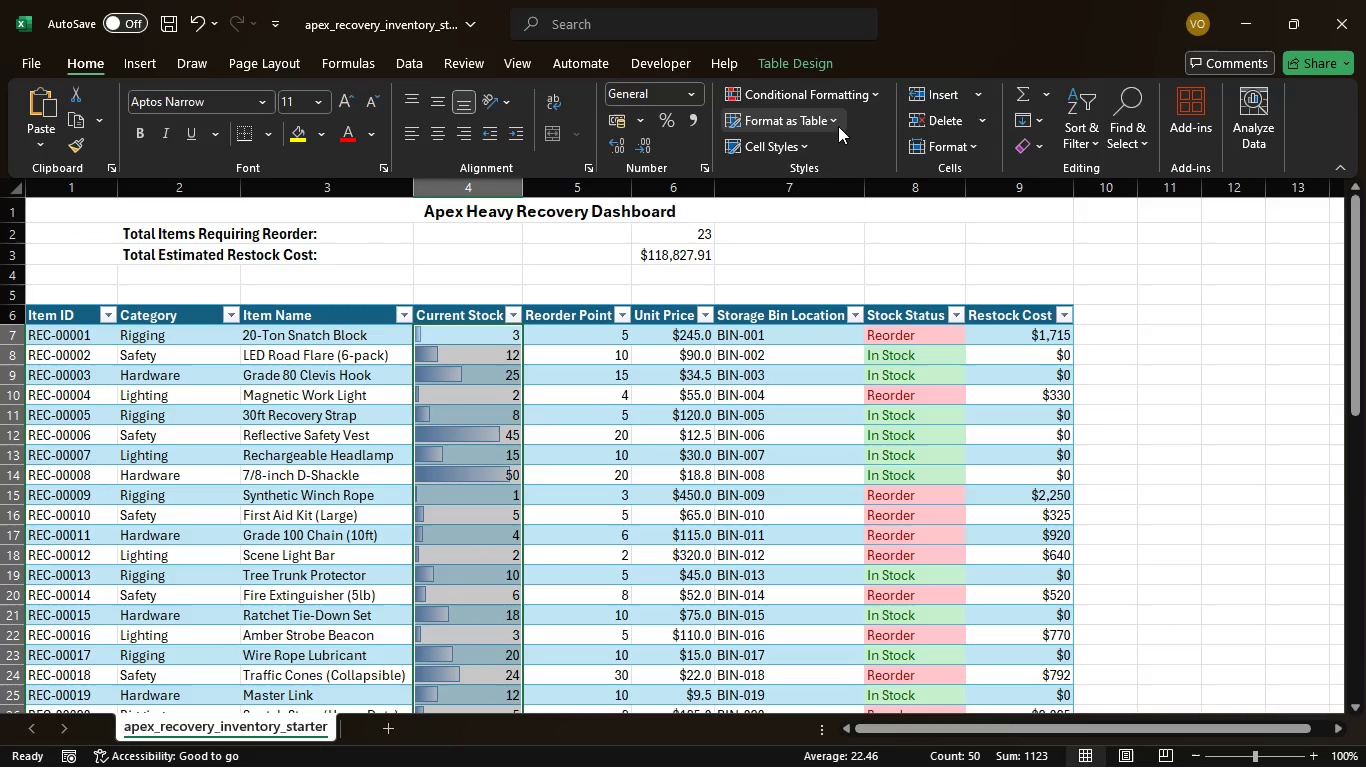 
left_click([874, 95])
 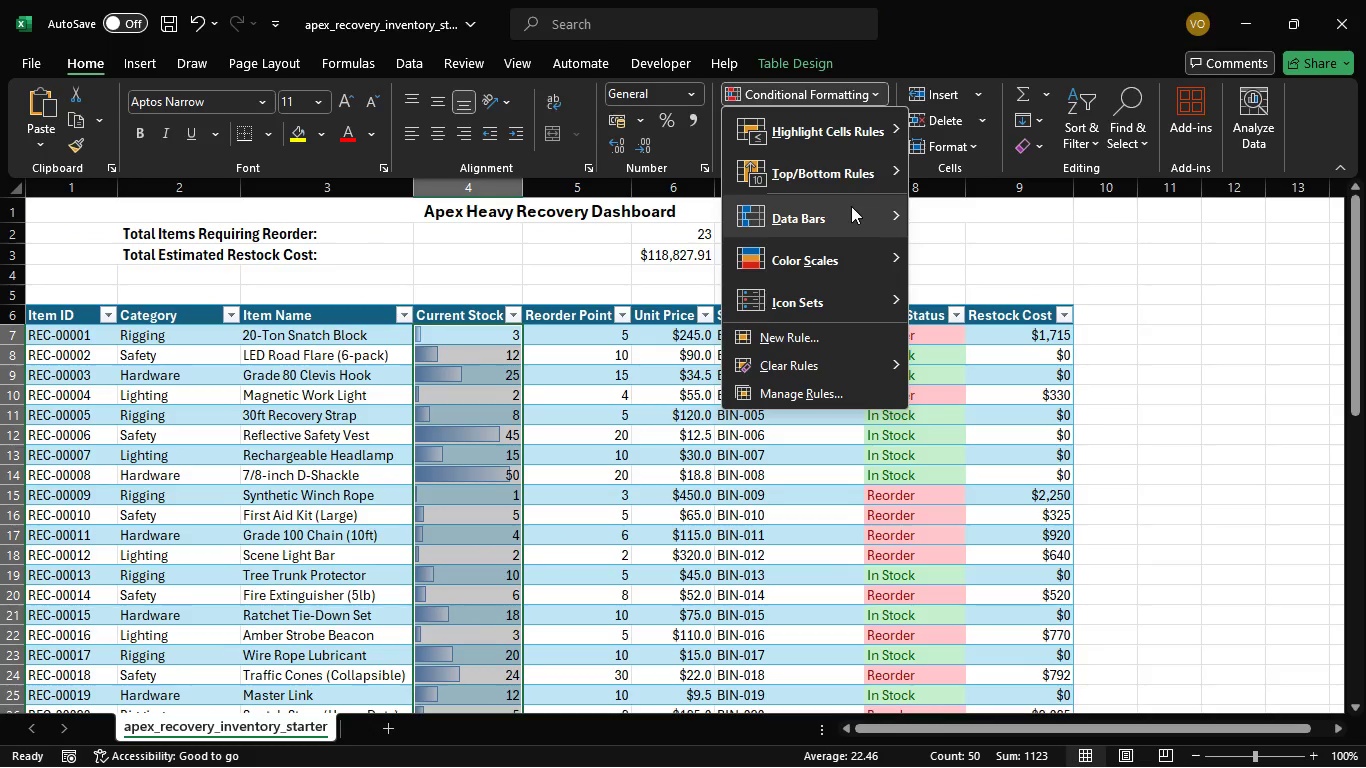 
left_click([851, 206])
 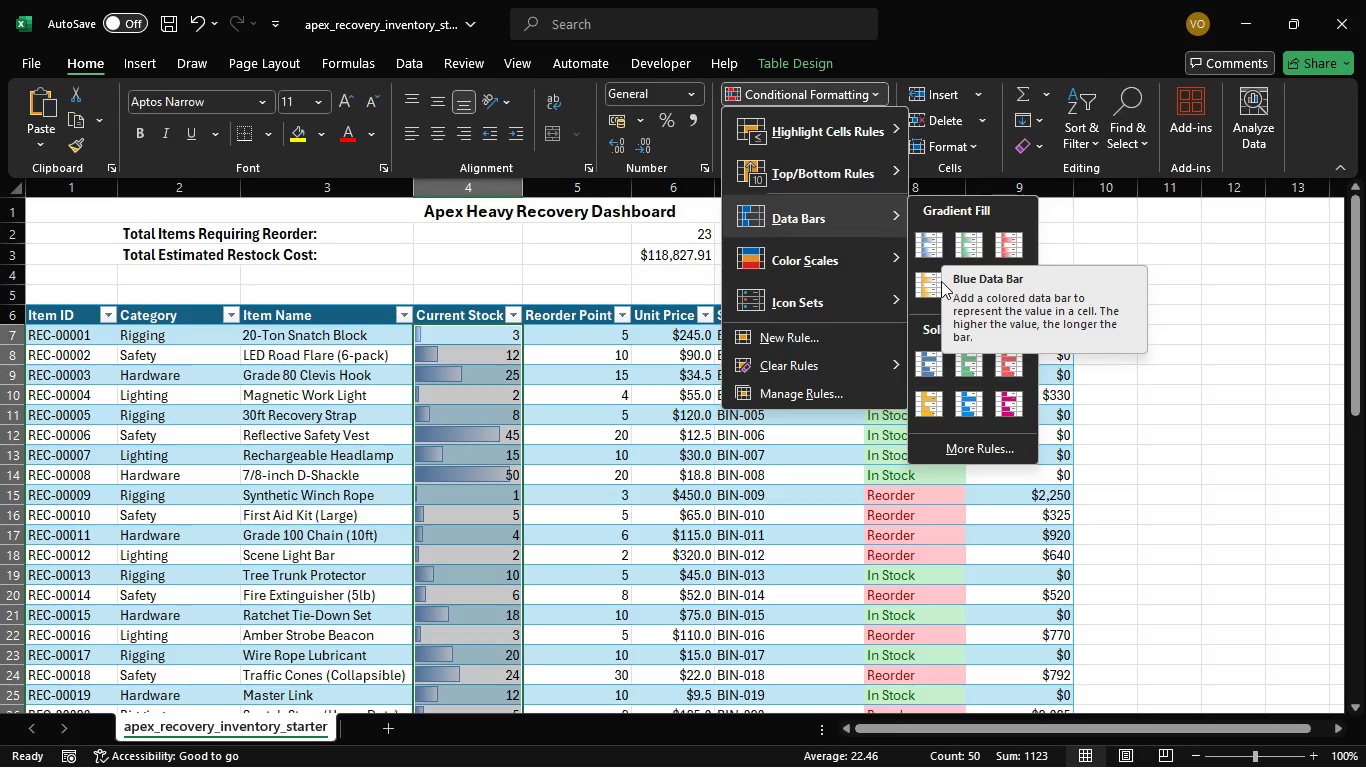 
wait(9.83)
 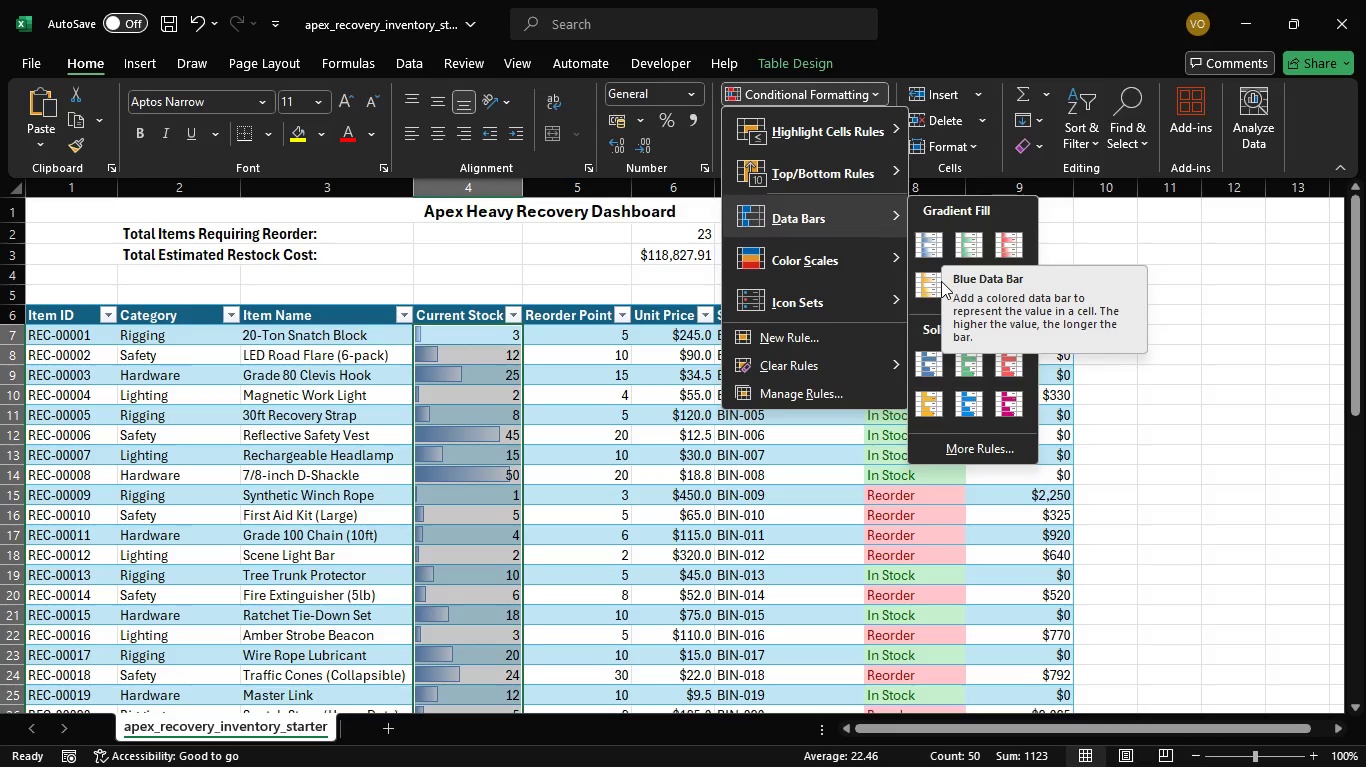 
left_click([954, 291])
 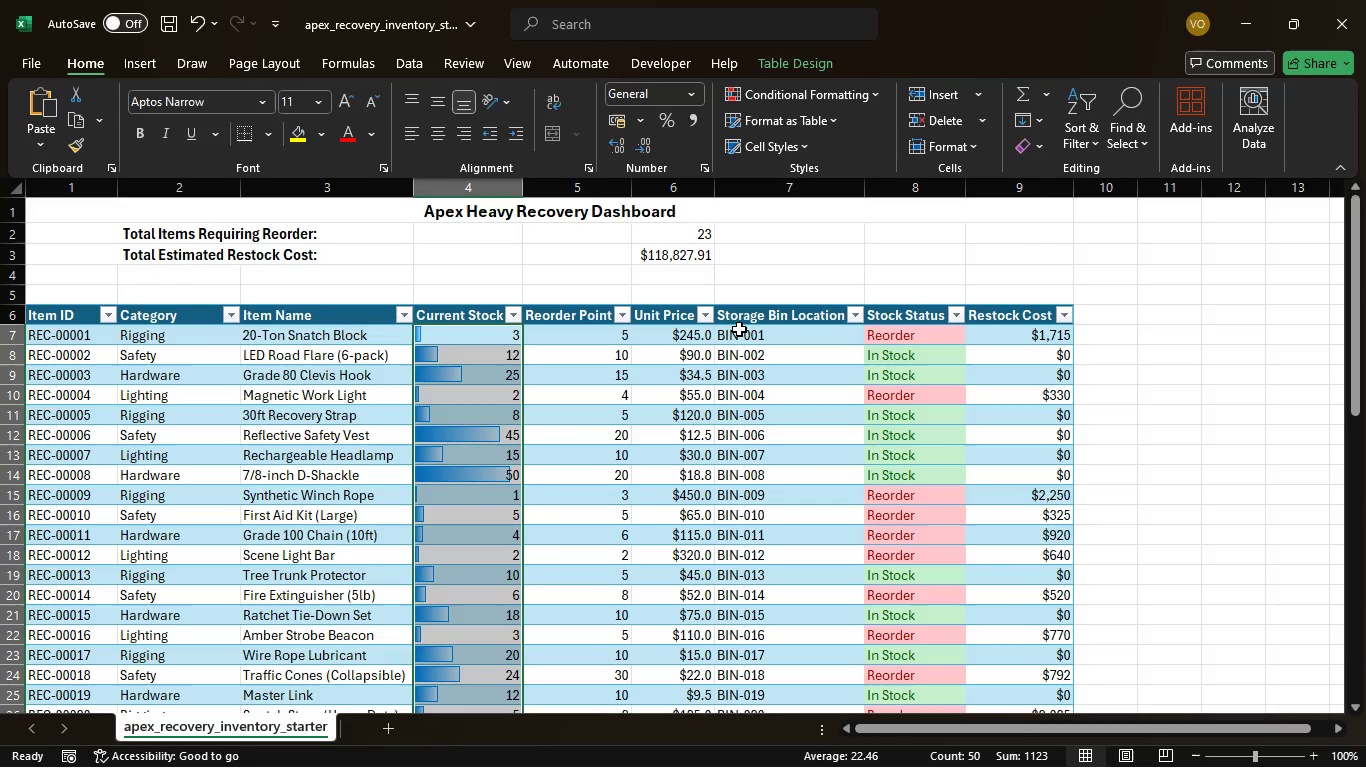 
wait(9.84)
 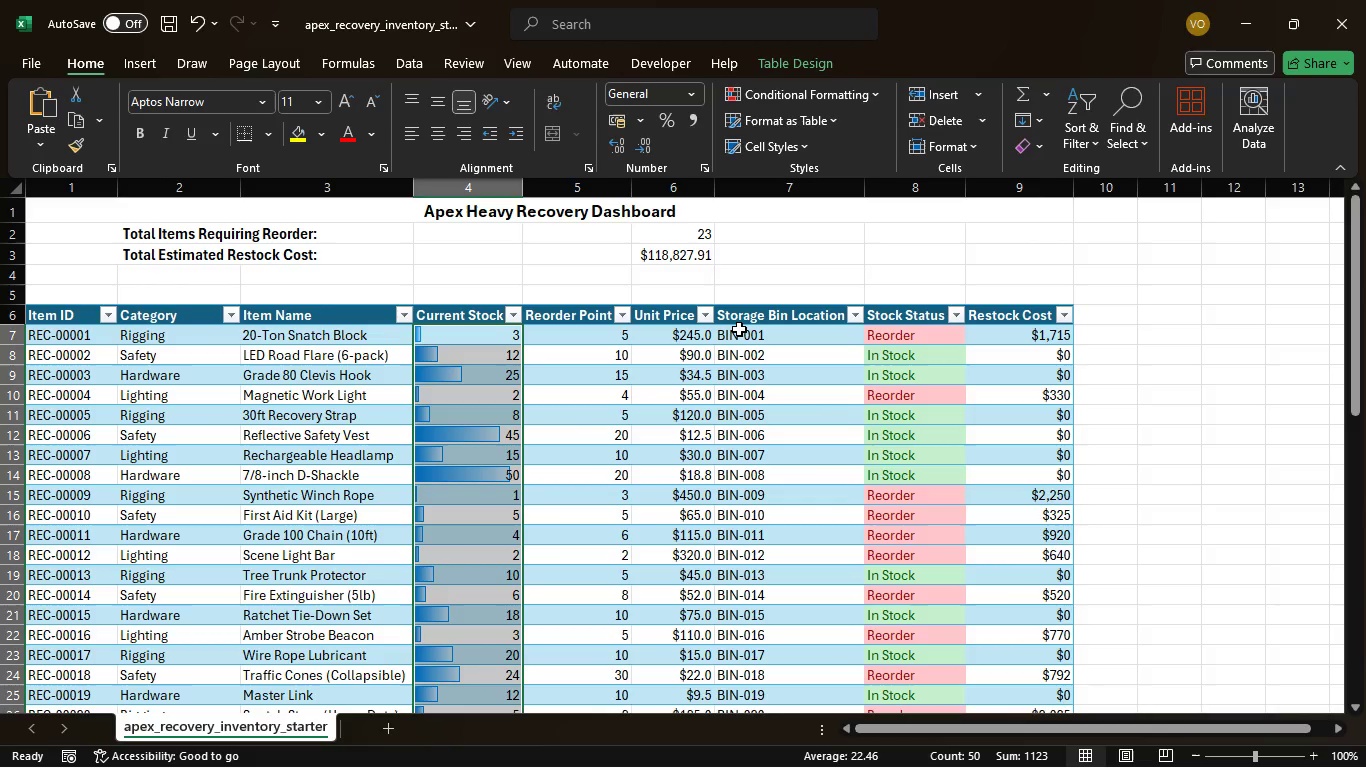 
scroll: coordinate [613, 418], scroll_direction: down, amount: 3.0
 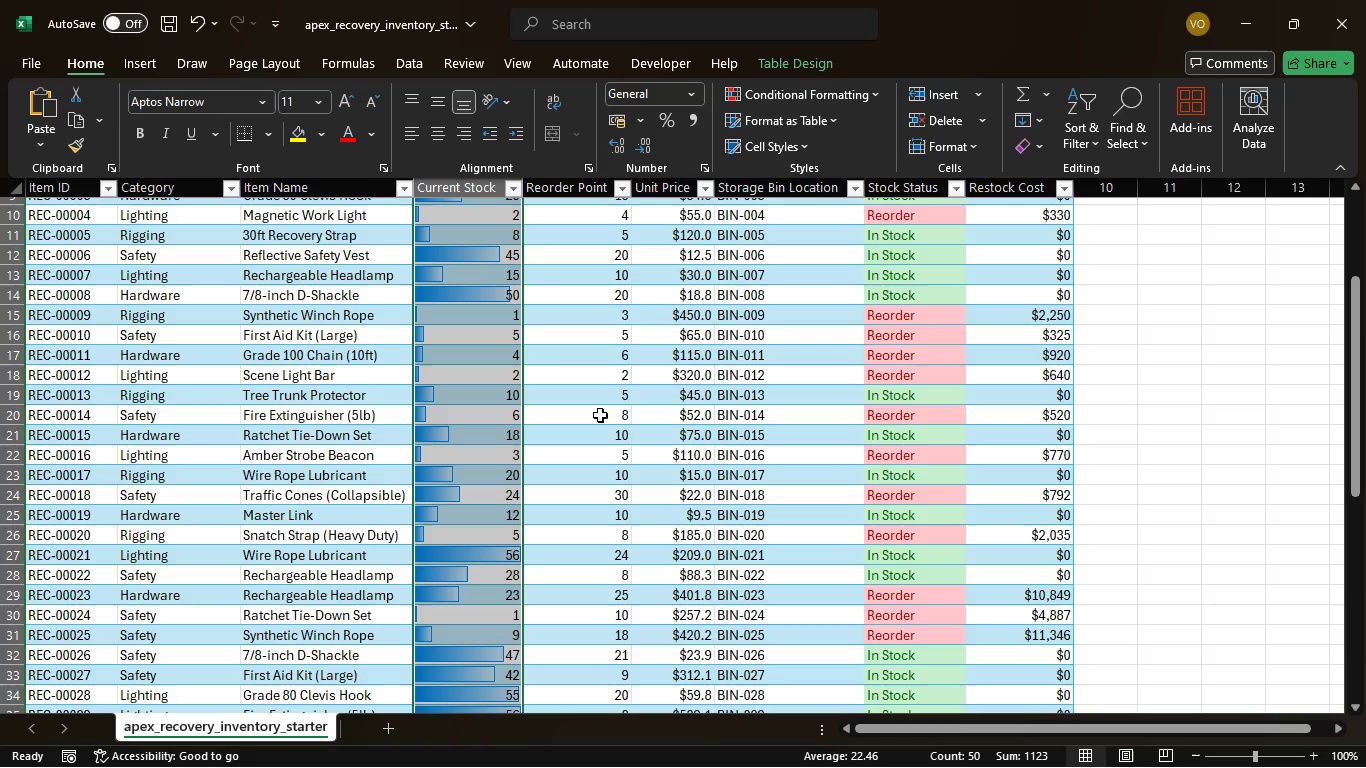 
wait(12.53)
 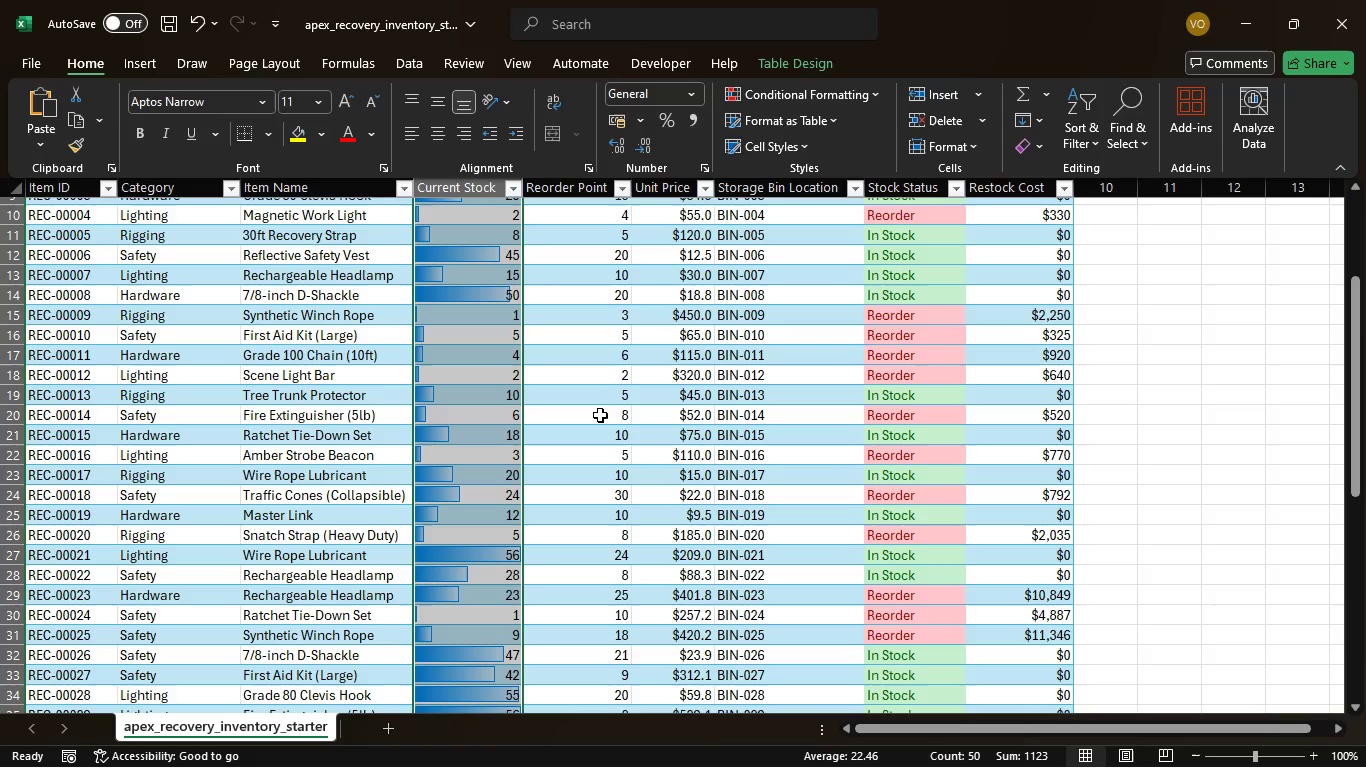 
scroll: coordinate [620, 541], scroll_direction: up, amount: 3.0
 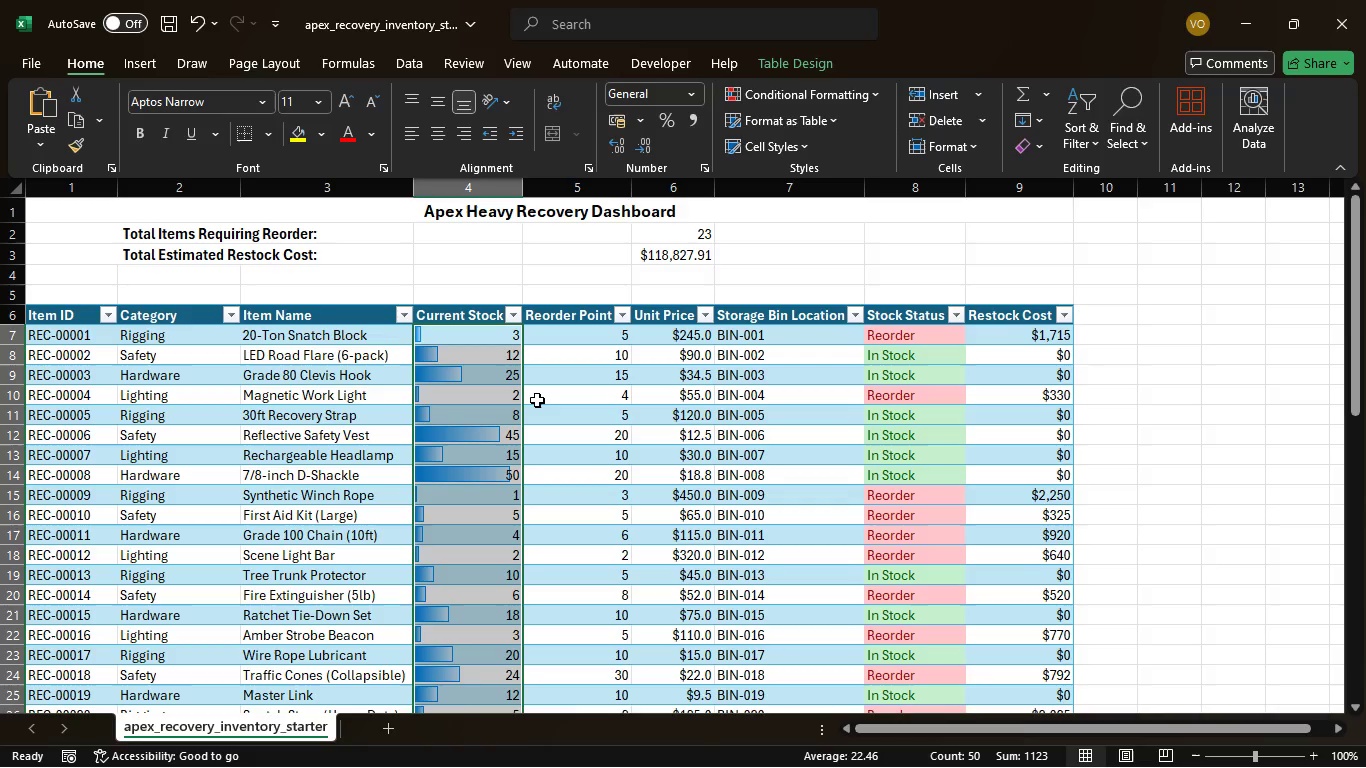 
wait(17.03)
 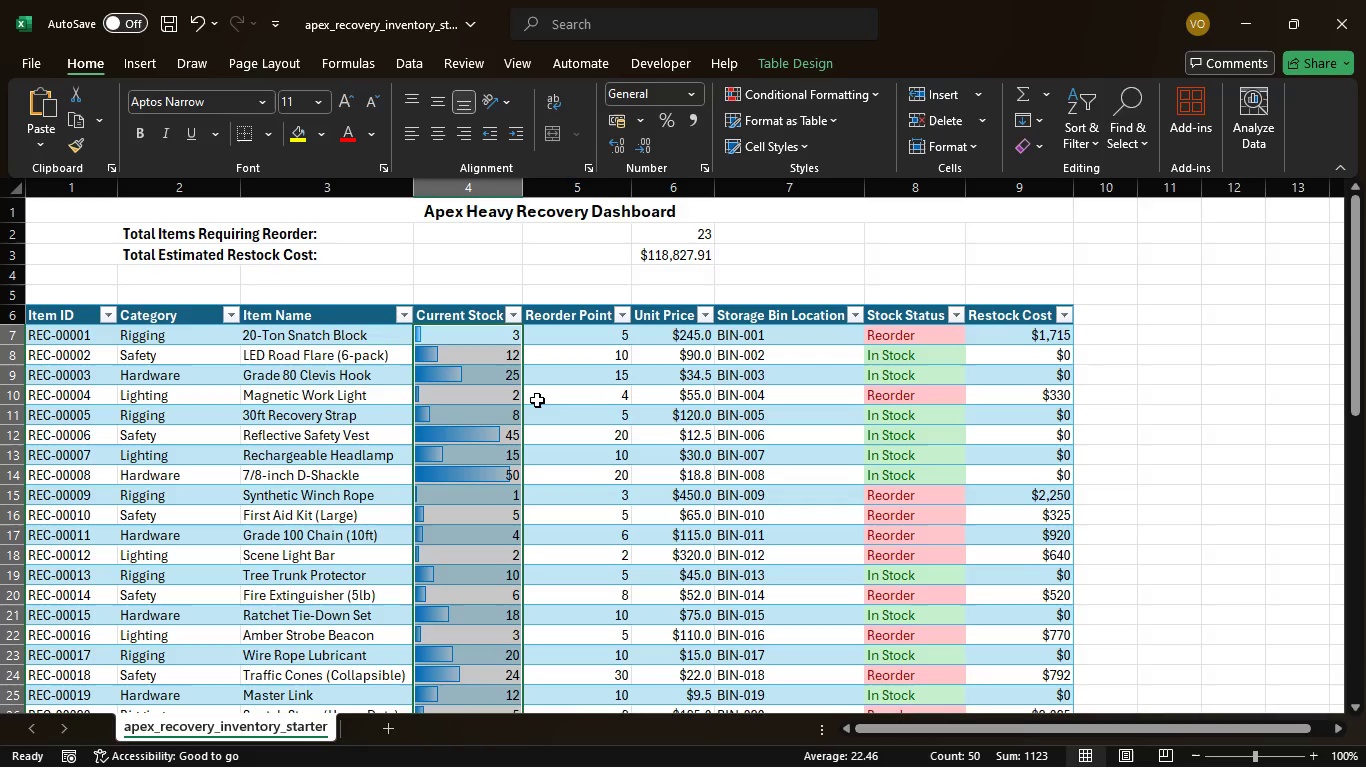 
scroll: coordinate [590, 504], scroll_direction: down, amount: 9.0
 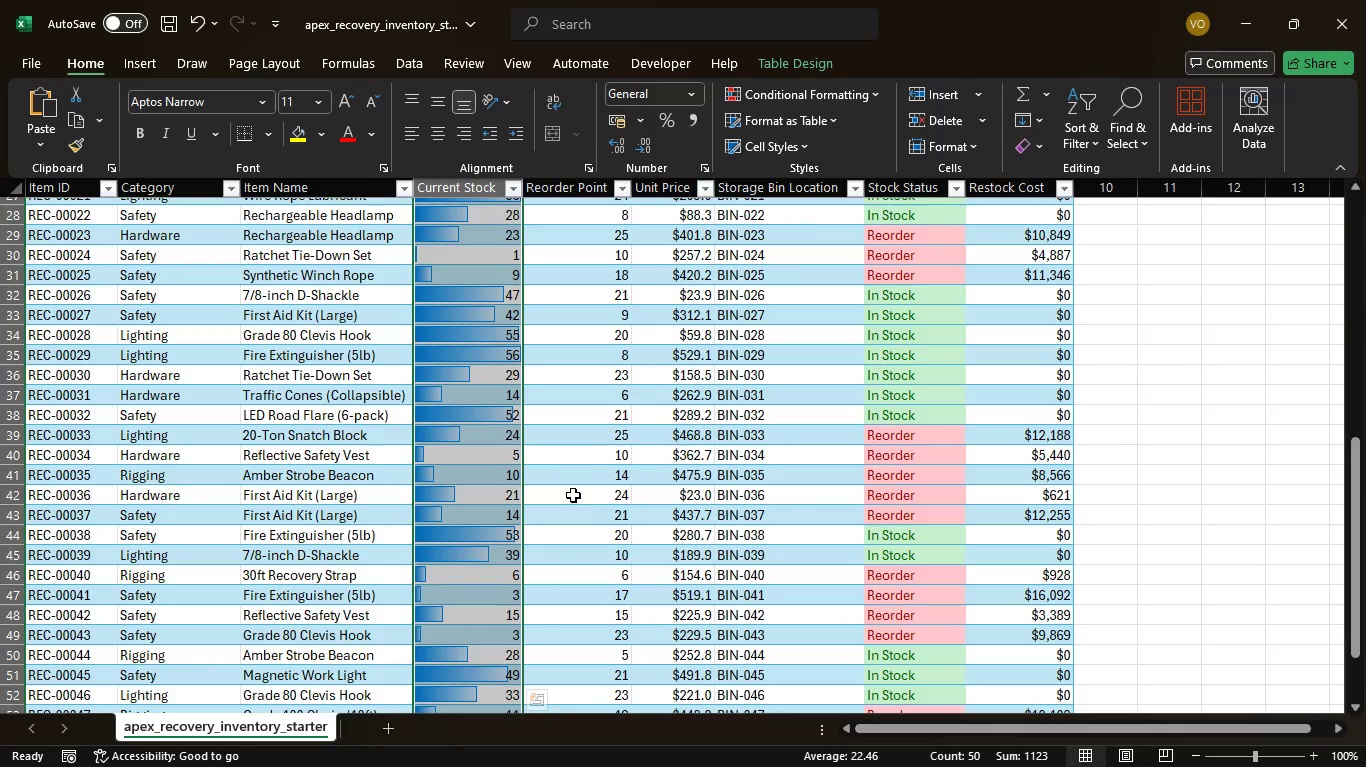 
wait(6.46)
 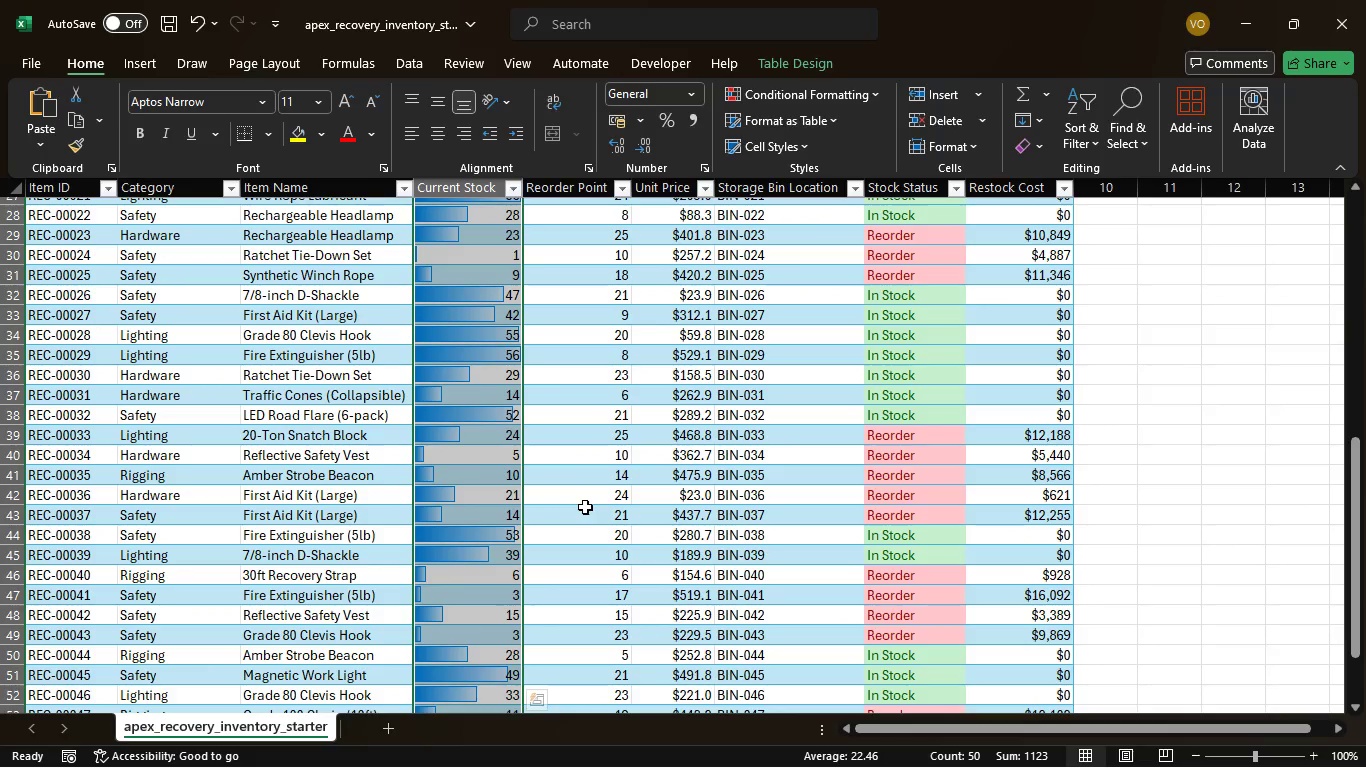 
scroll: coordinate [512, 530], scroll_direction: down, amount: 5.0
 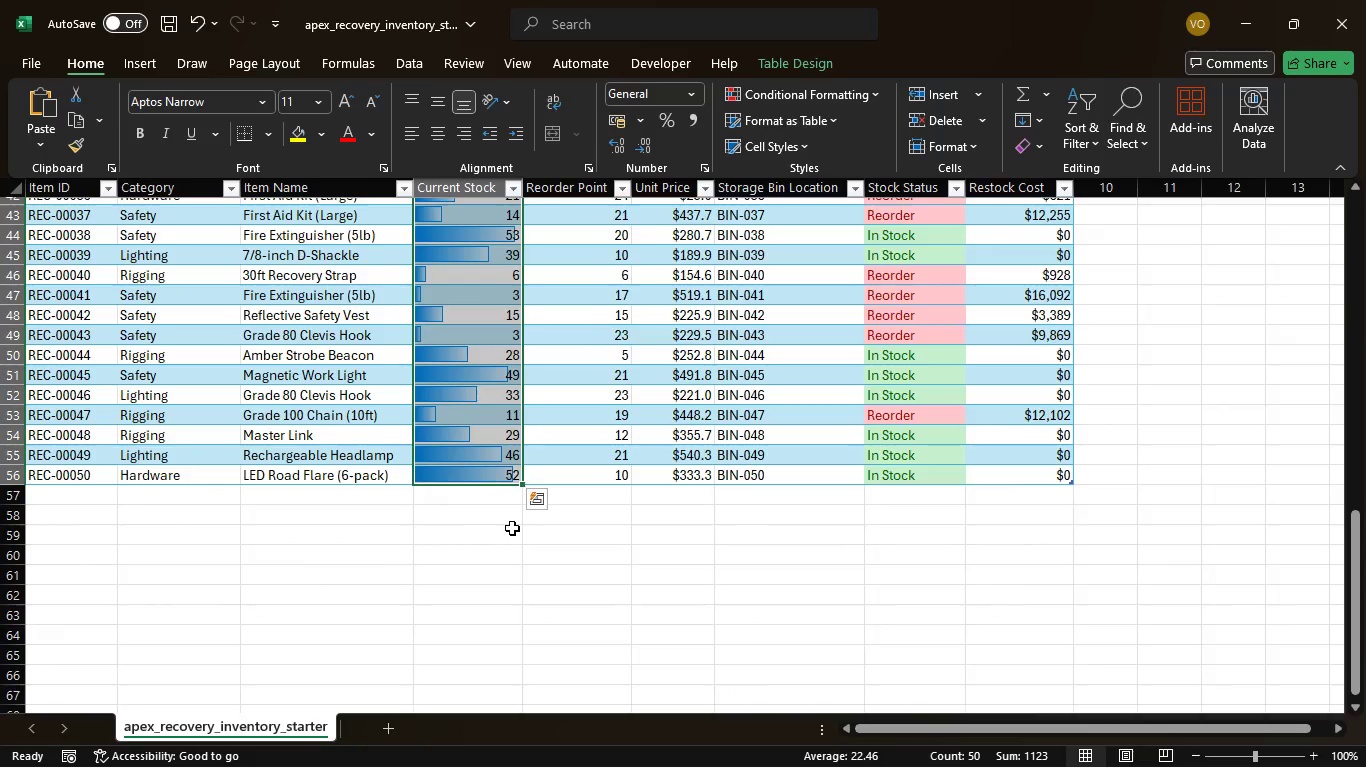 
scroll: coordinate [562, 533], scroll_direction: up, amount: 14.0
 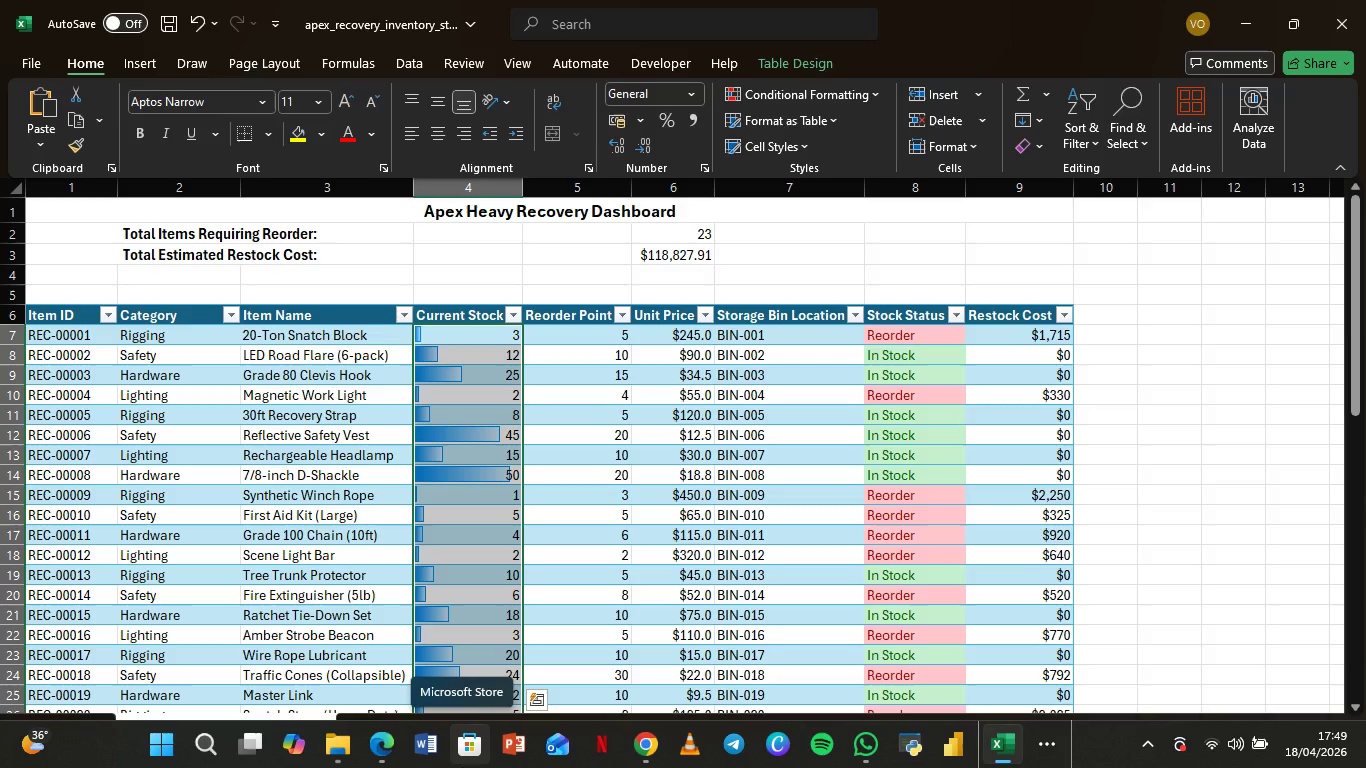 
wait(54.21)
 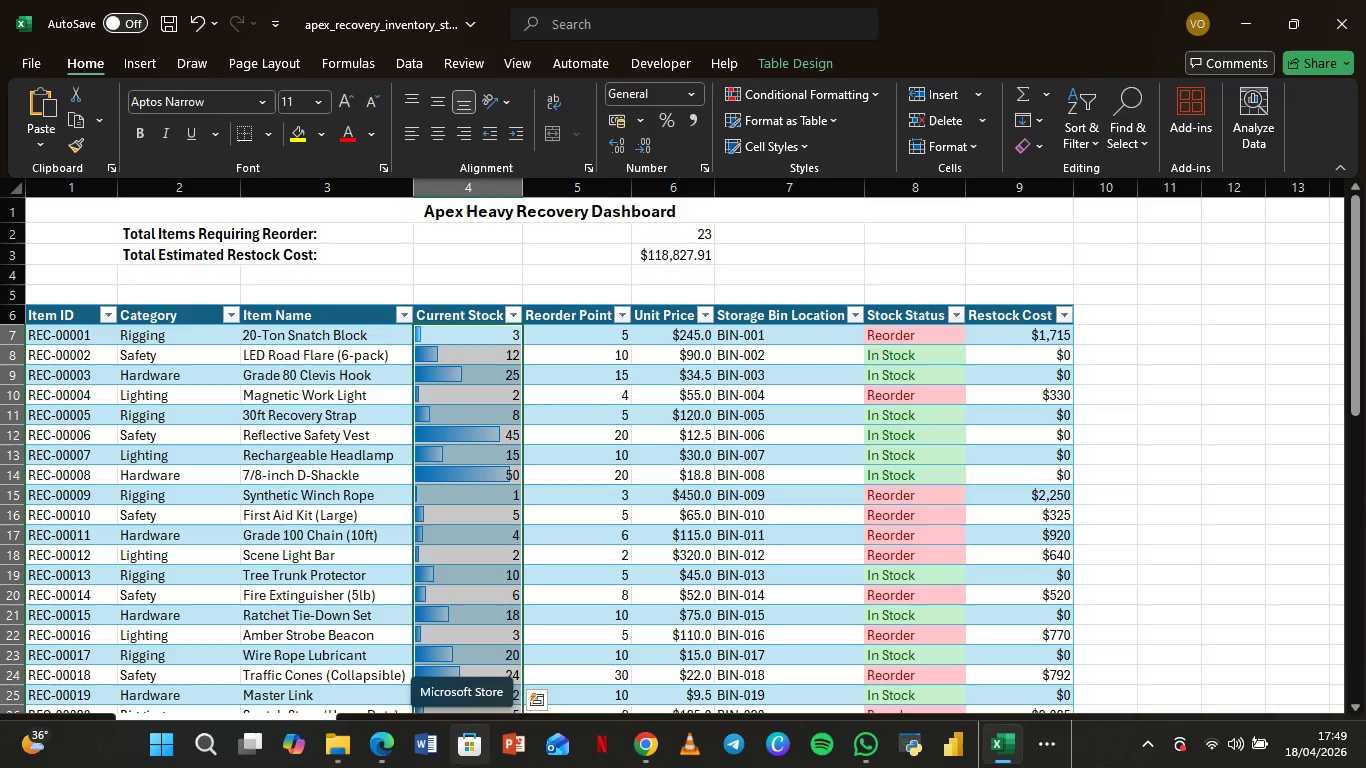 
scroll: coordinate [533, 589], scroll_direction: down, amount: 7.0
 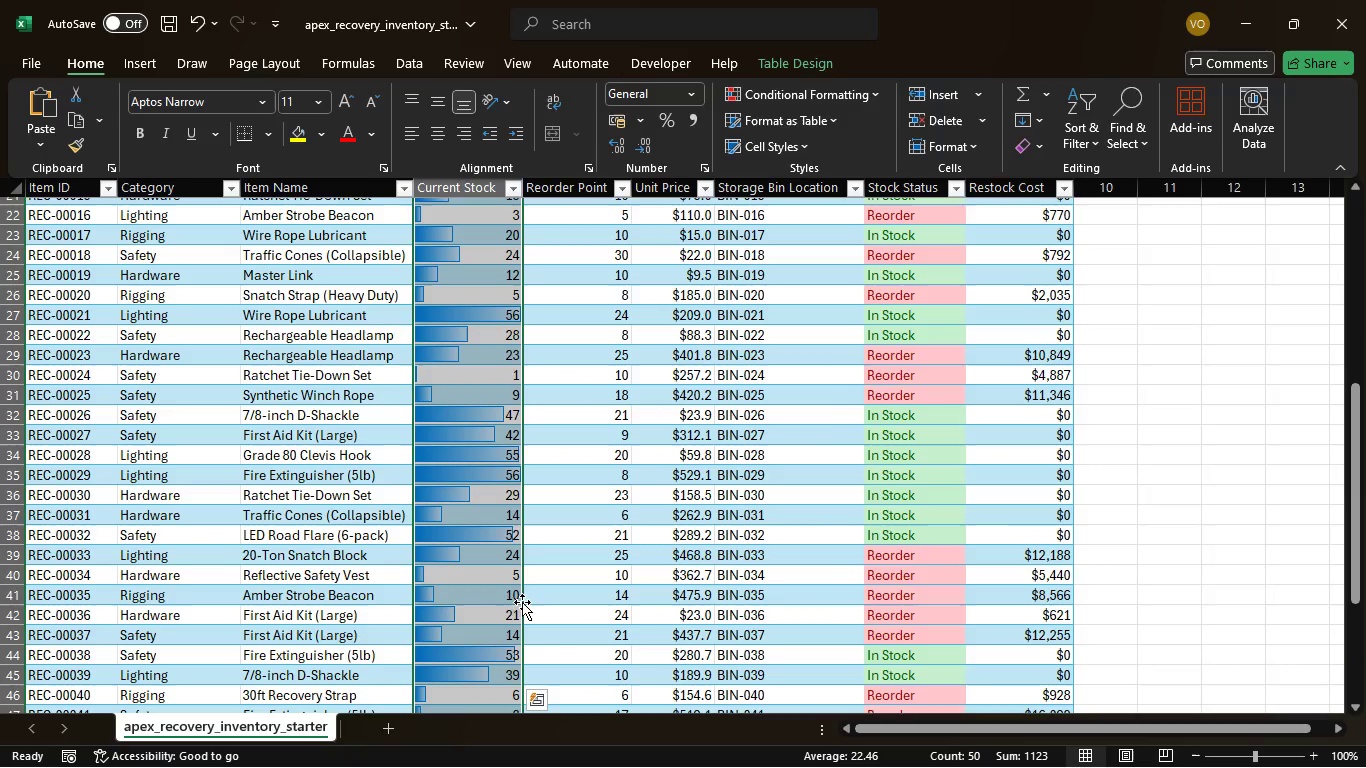 
wait(7.63)
 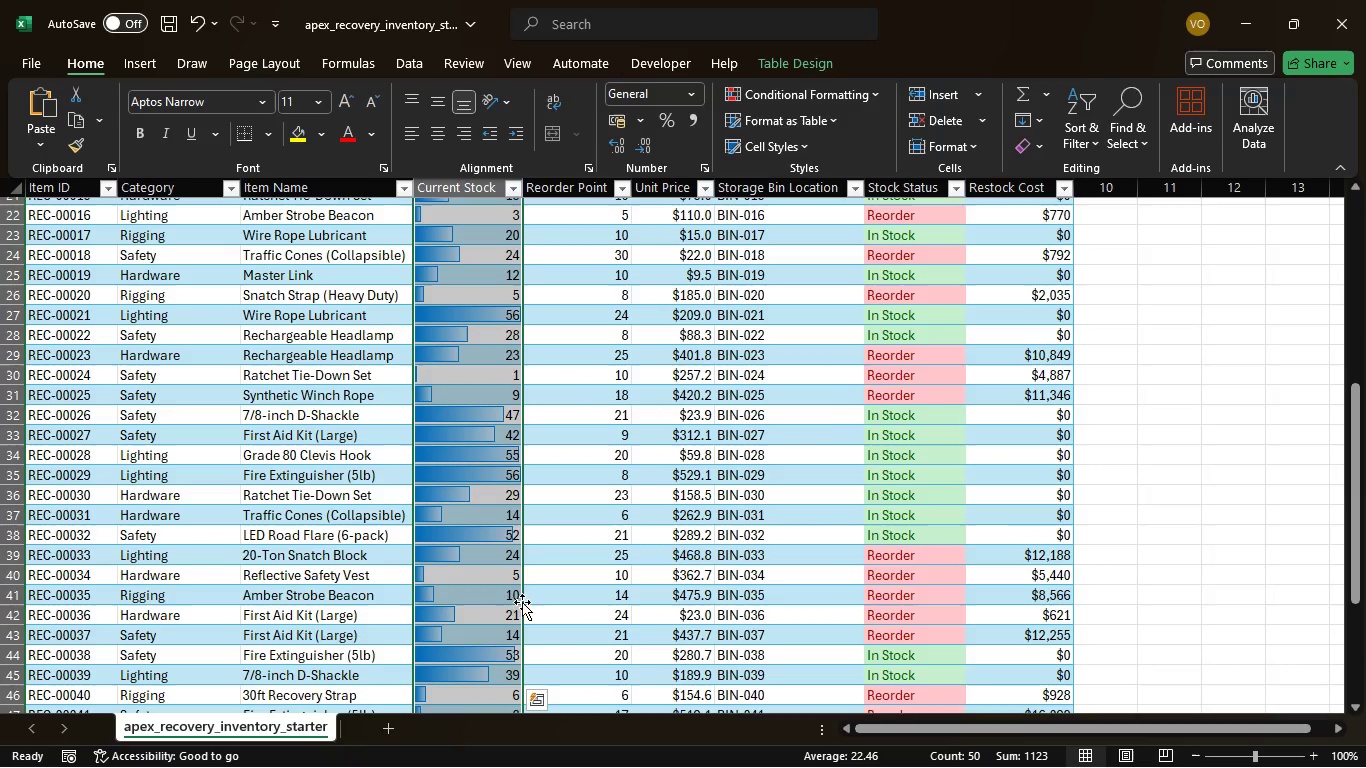 
scroll: coordinate [600, 493], scroll_direction: none, amount: 0.0
 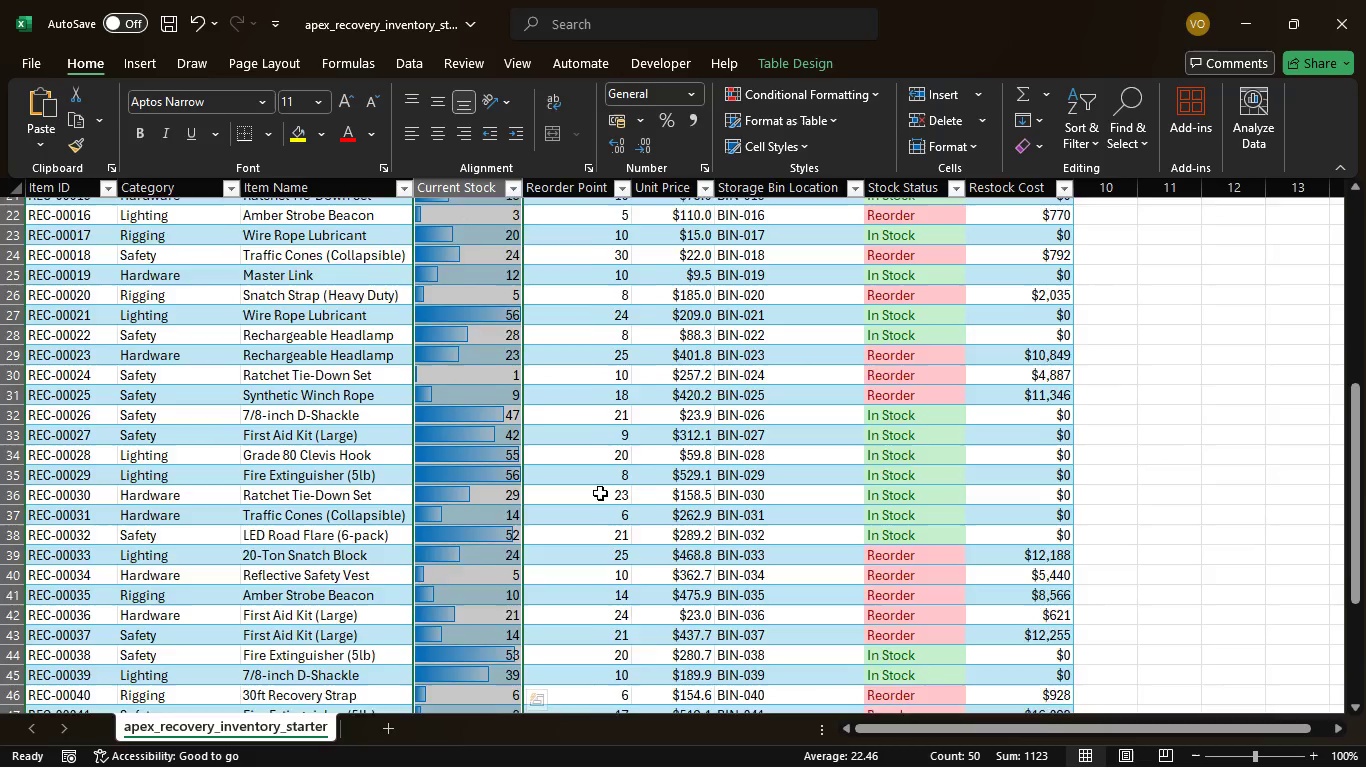 
scroll: coordinate [600, 493], scroll_direction: up, amount: 2.0
 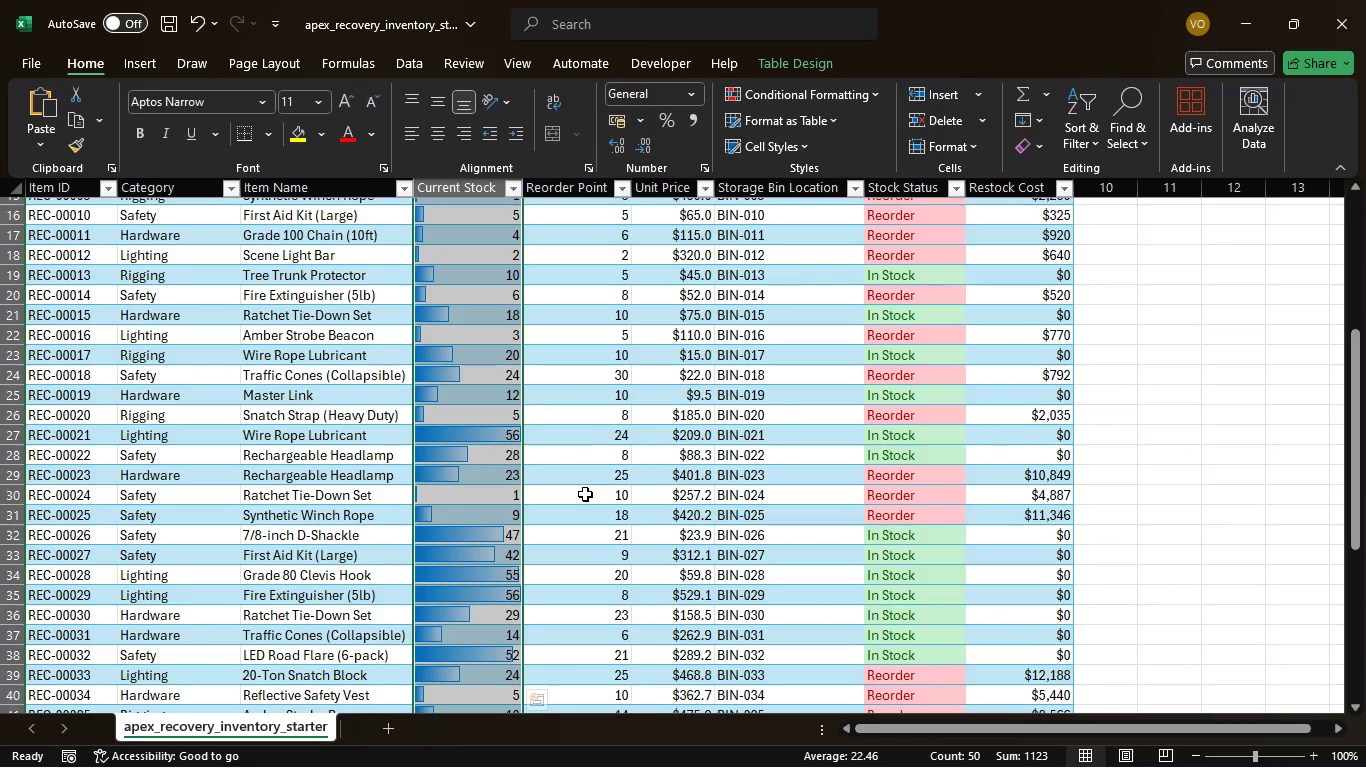 
wait(29.78)
 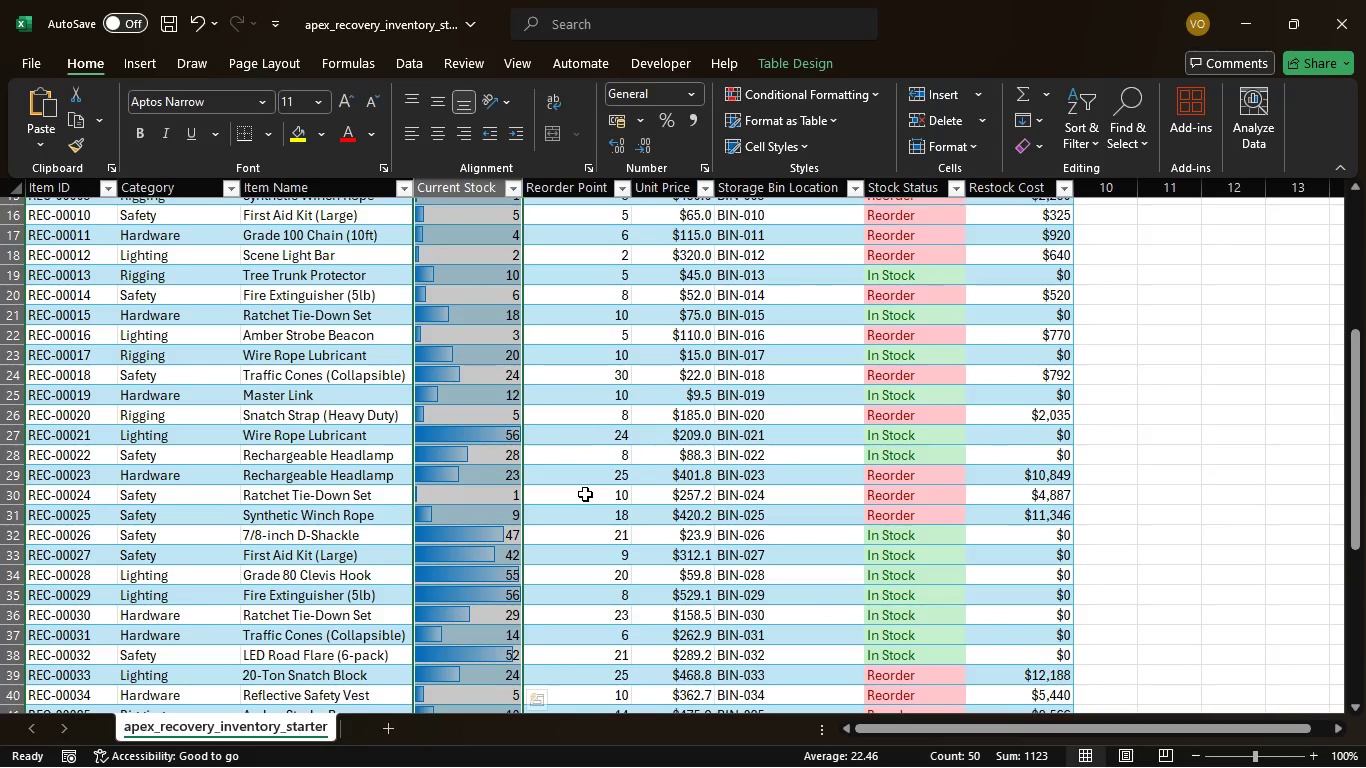 
scroll: coordinate [562, 443], scroll_direction: down, amount: 10.0
 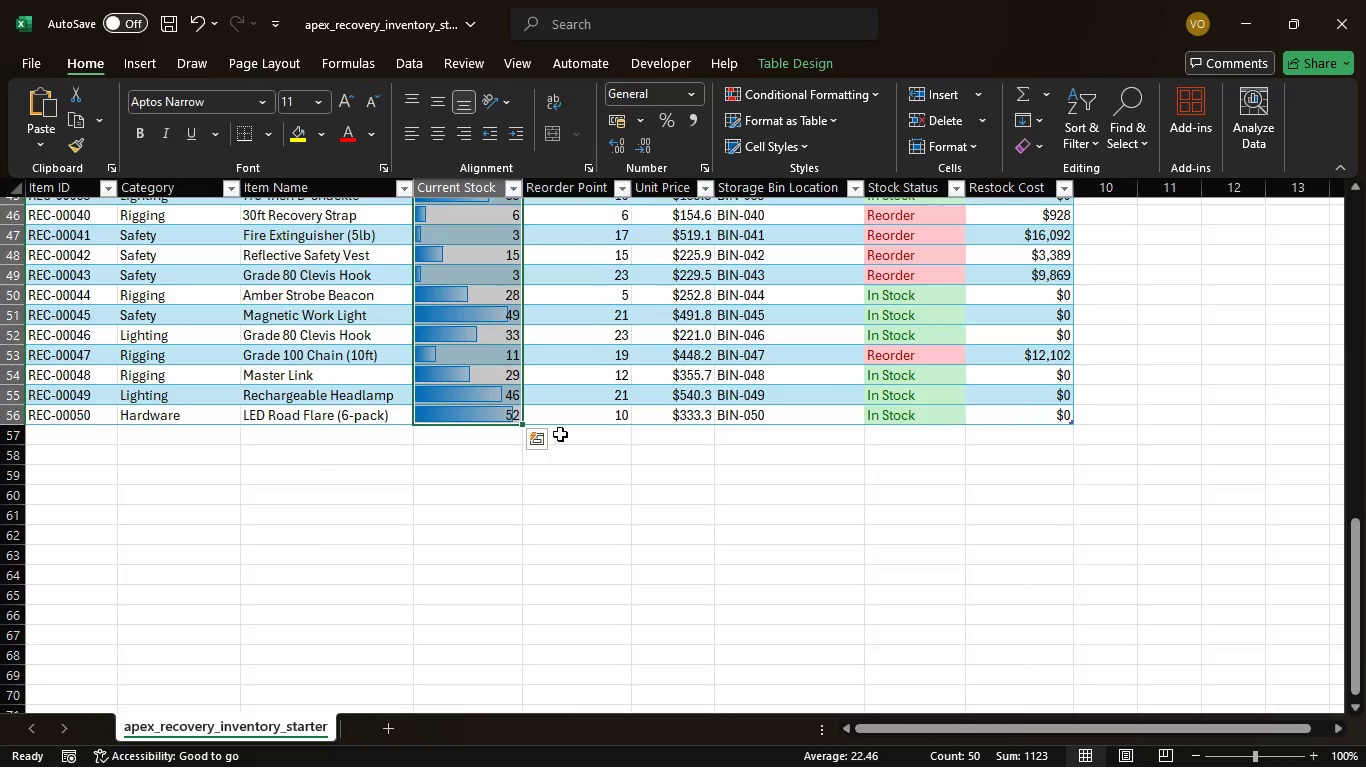 
scroll: coordinate [377, 443], scroll_direction: up, amount: 21.0
 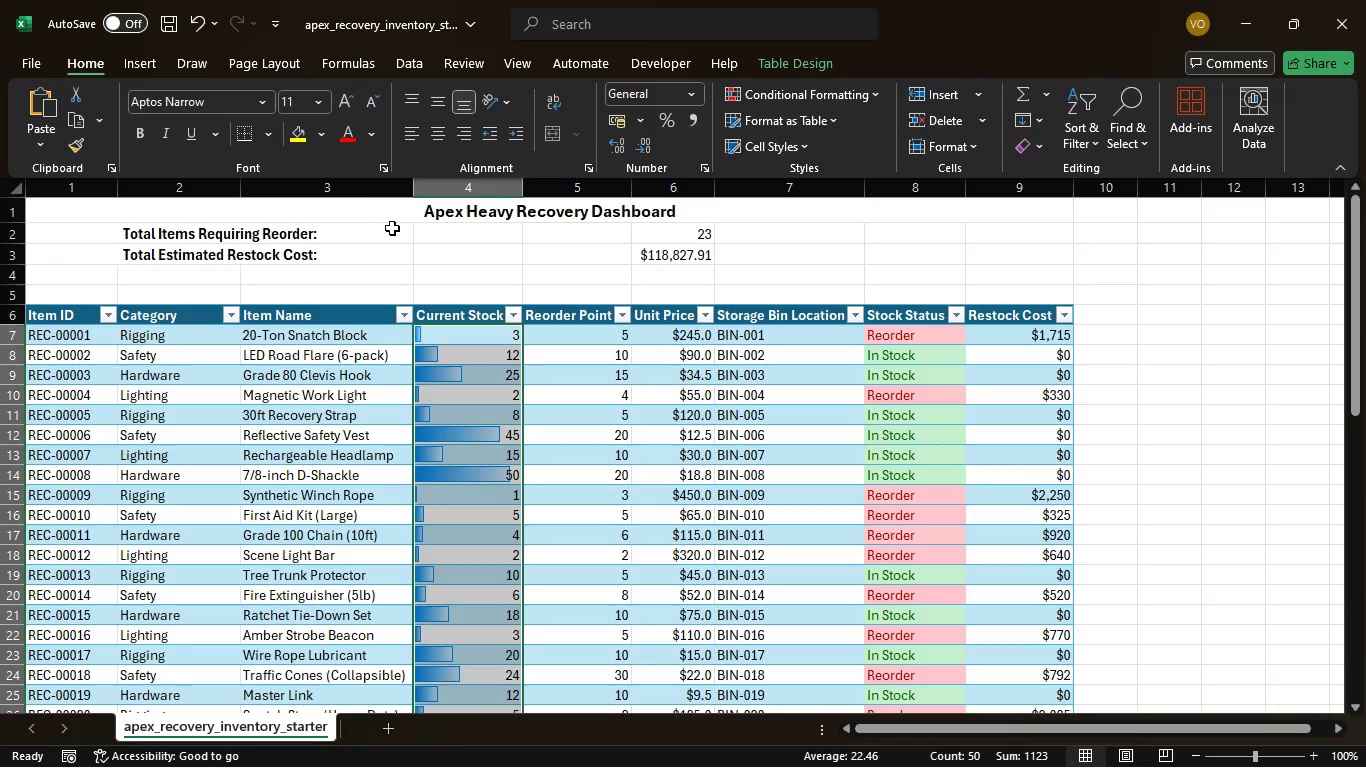 
wait(7.39)
 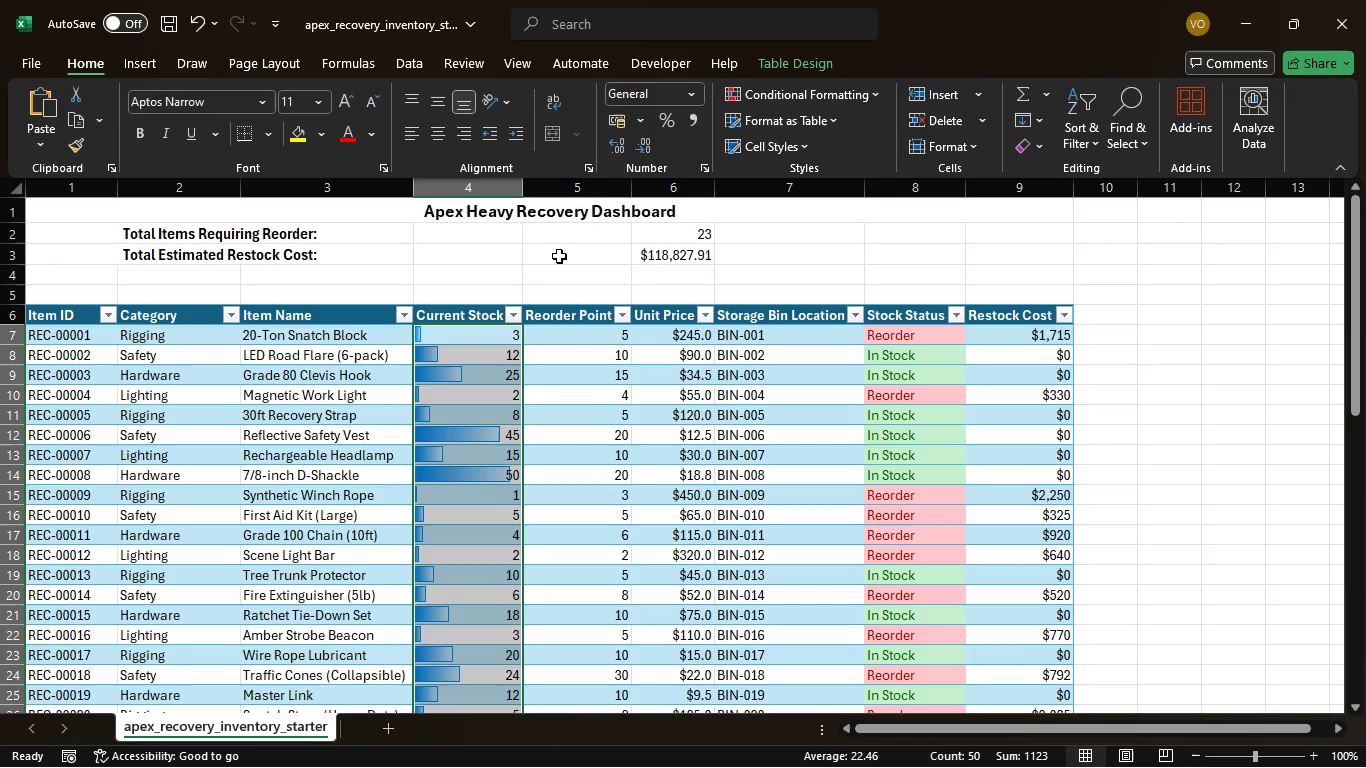 
scroll: coordinate [623, 295], scroll_direction: up, amount: 5.0
 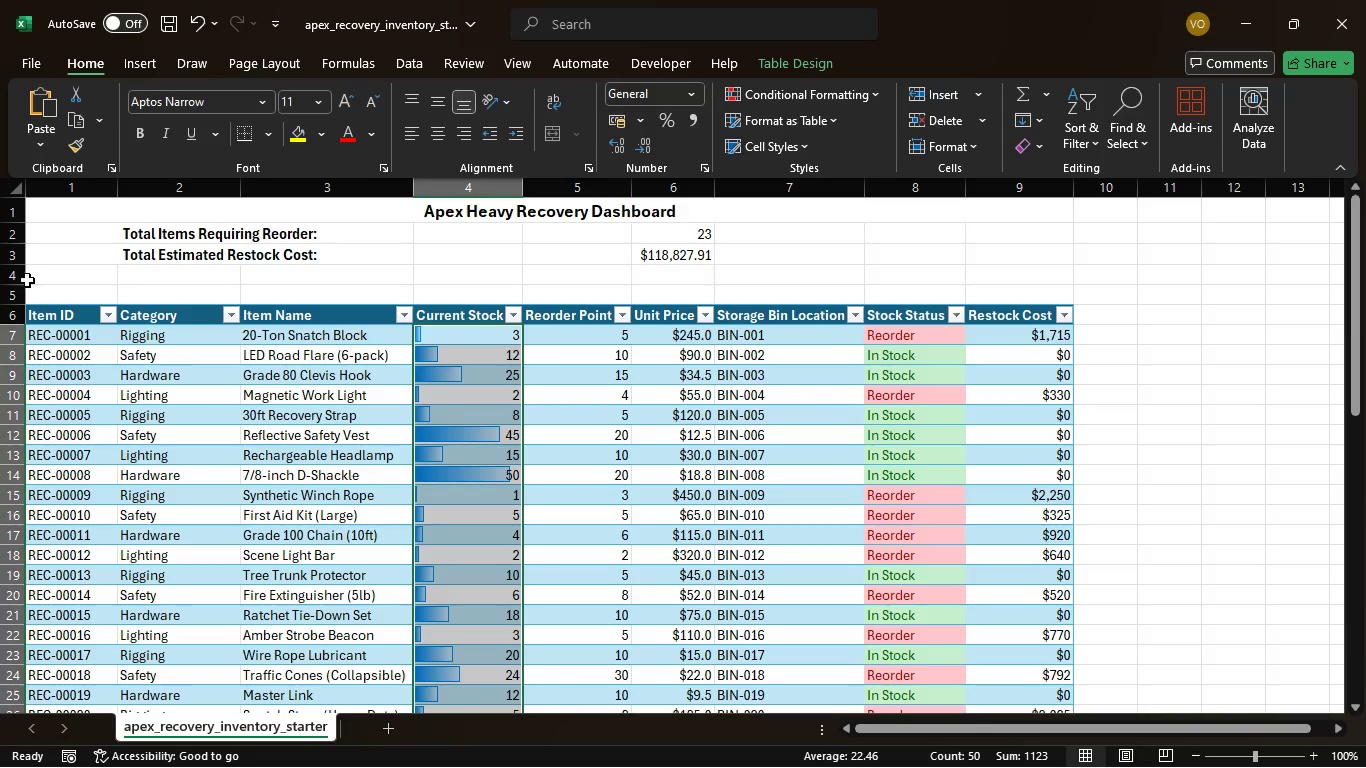 
left_click_drag(start_coordinate=[14, 274], to_coordinate=[12, 288])
 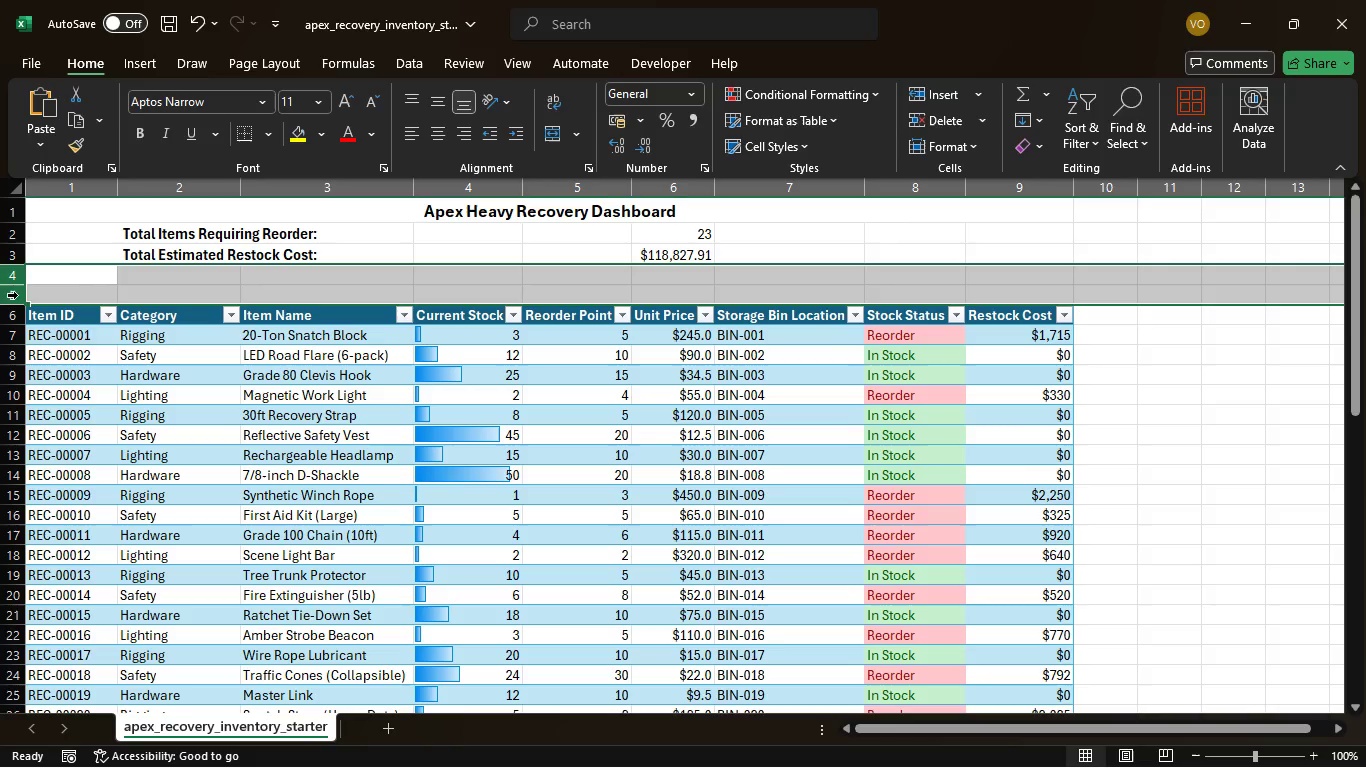 
right_click([3, 271])
 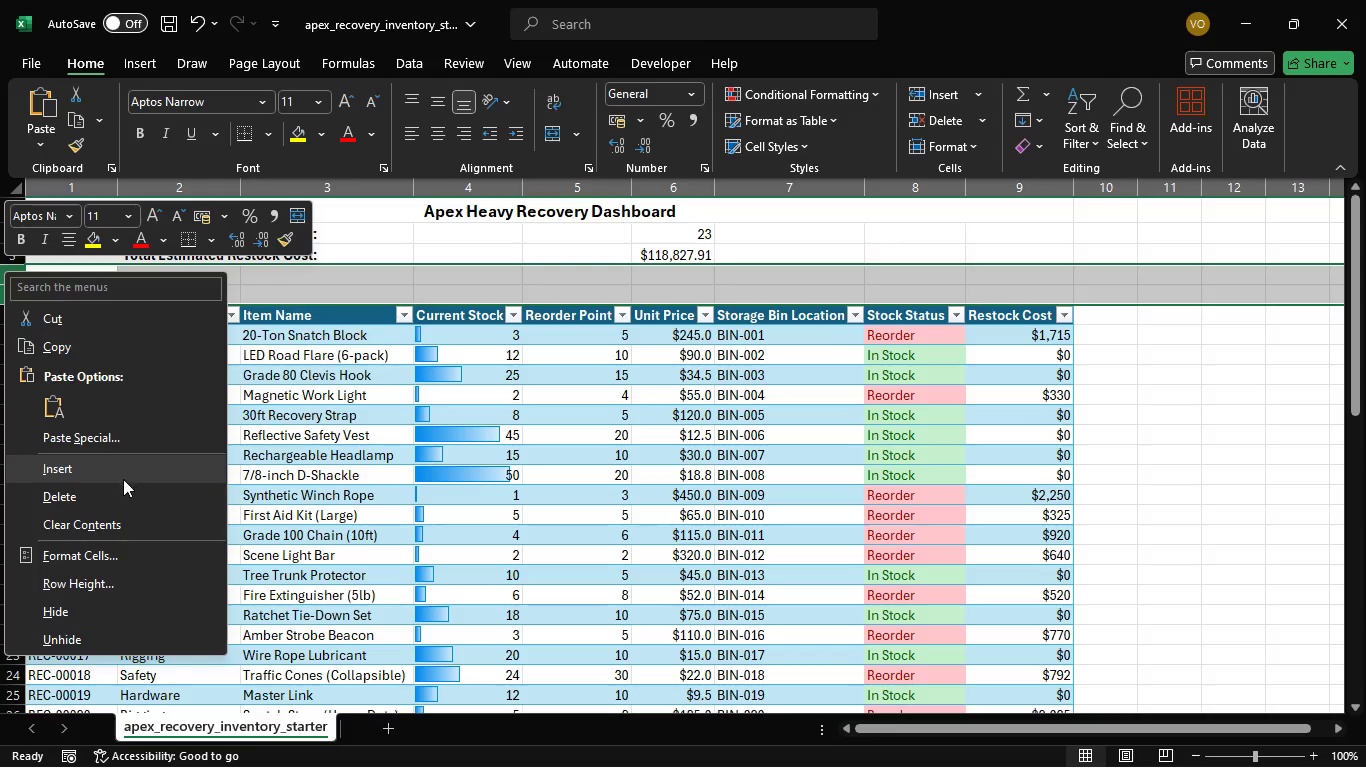 
left_click([117, 493])
 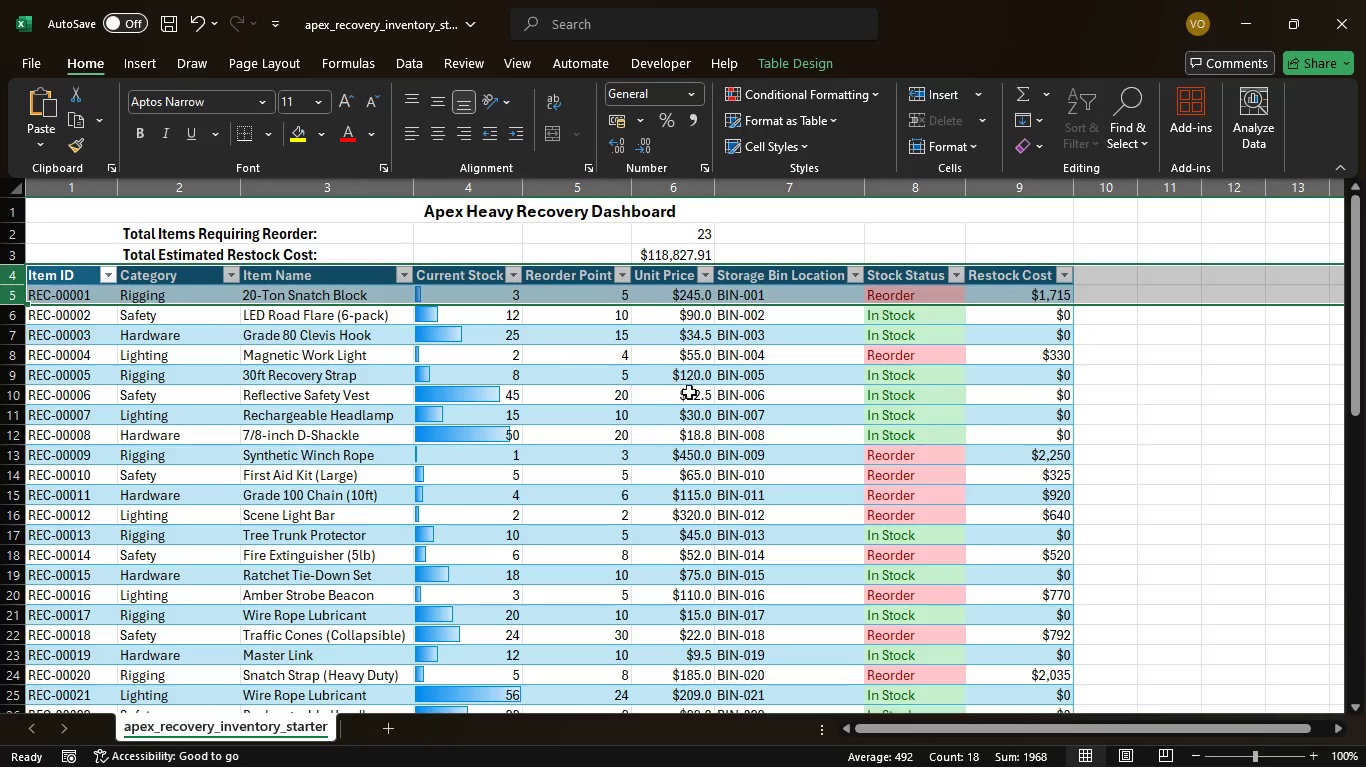 
left_click([703, 423])
 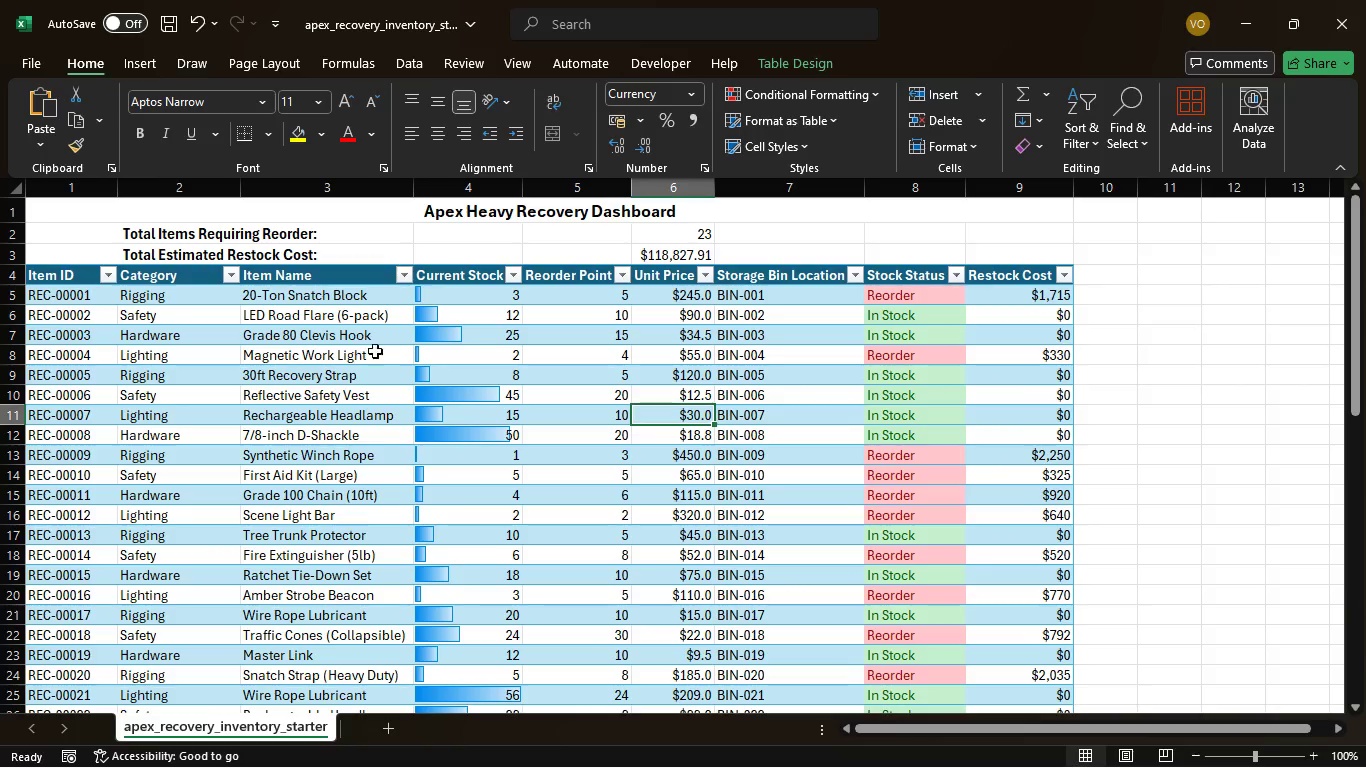 
scroll: coordinate [421, 348], scroll_direction: up, amount: 5.0
 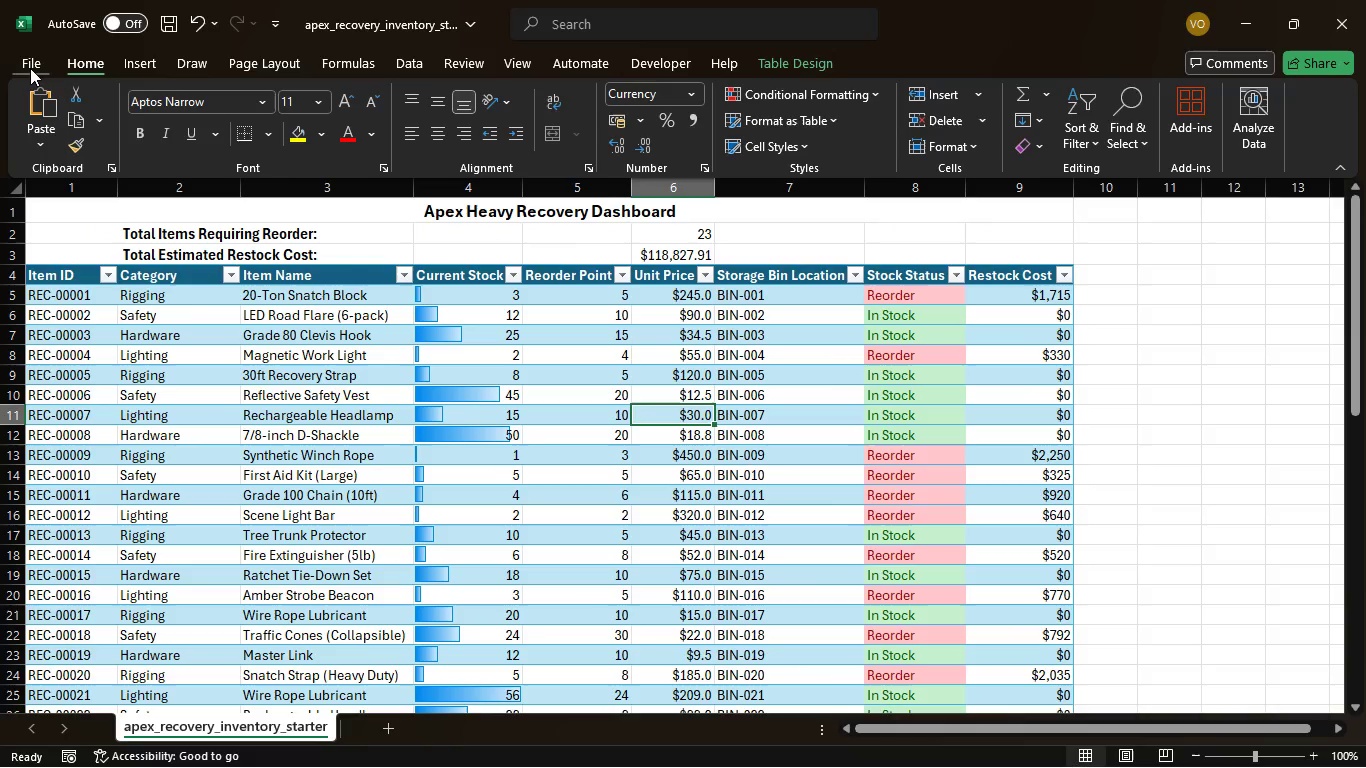 
wait(13.93)
 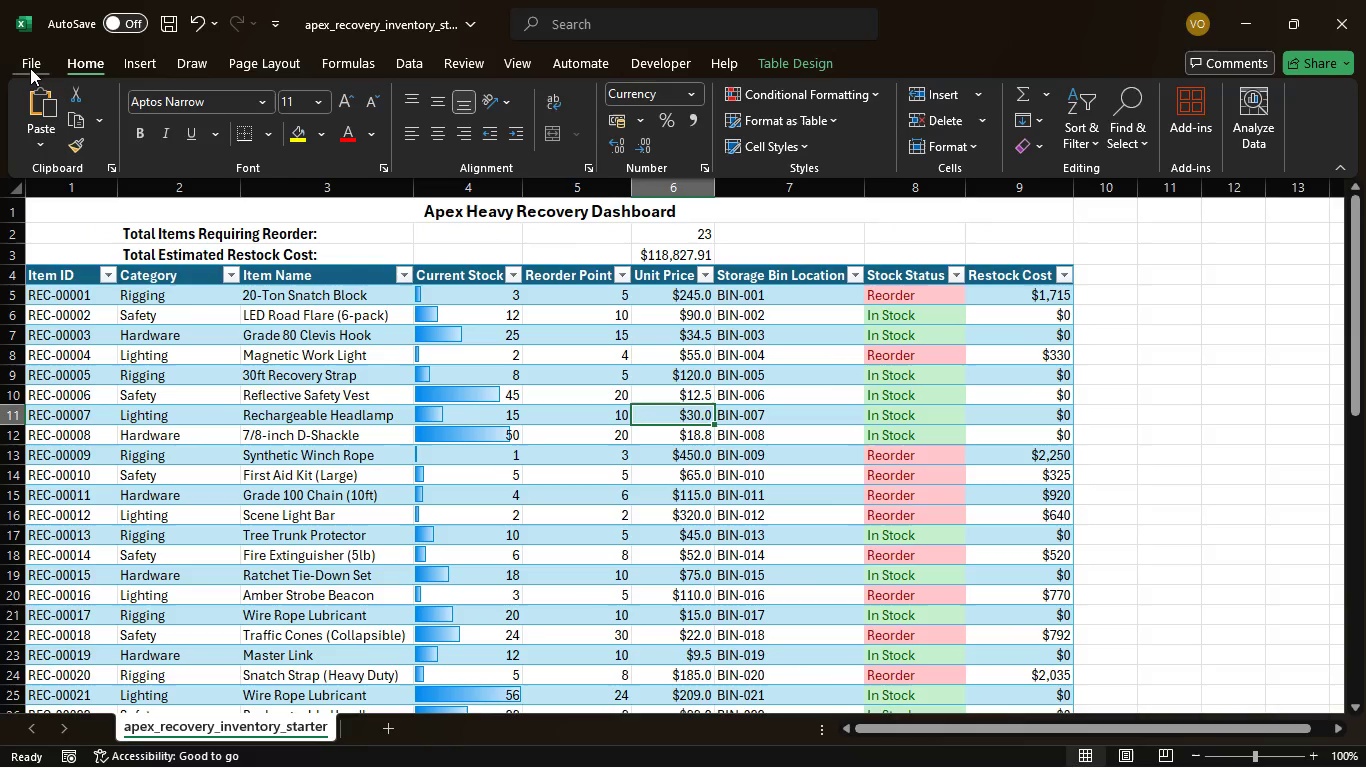 
key(Control+P)
 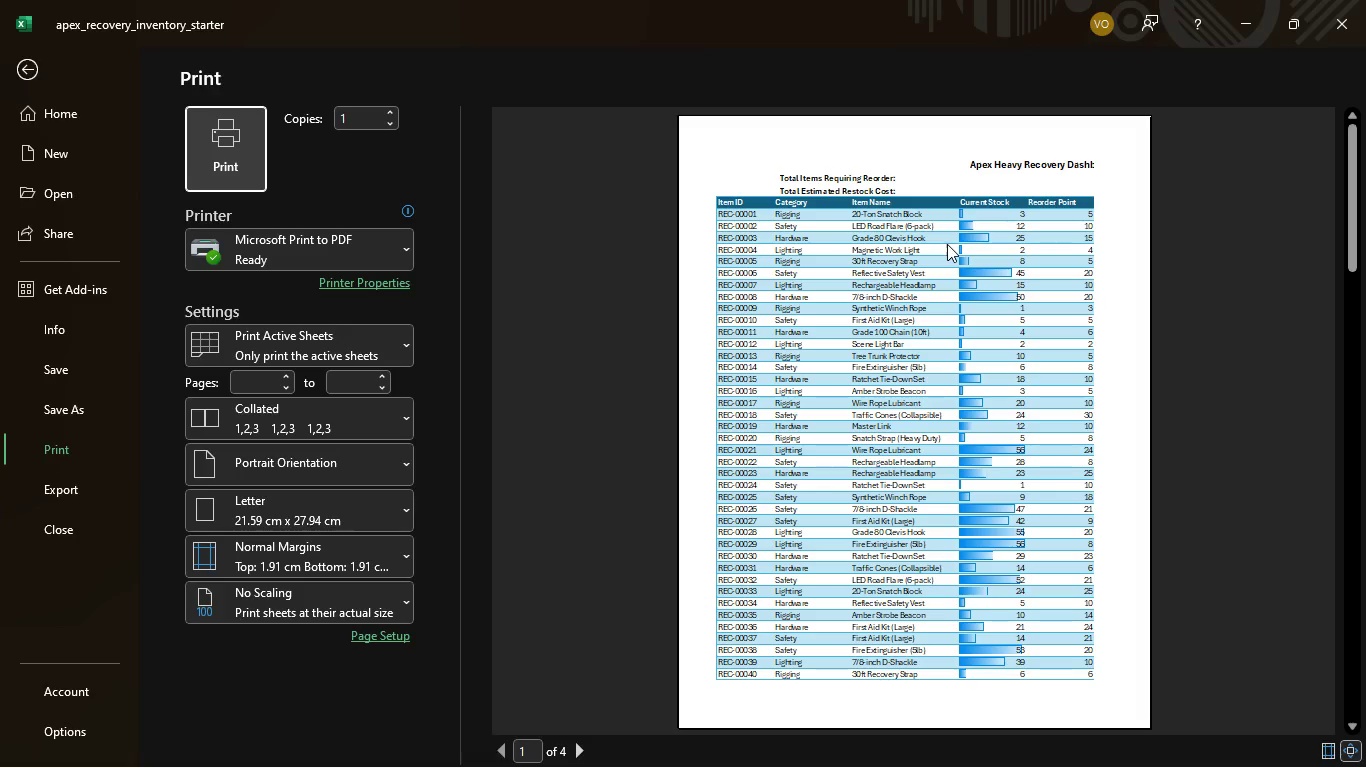 
scroll: coordinate [927, 358], scroll_direction: down, amount: 6.0
 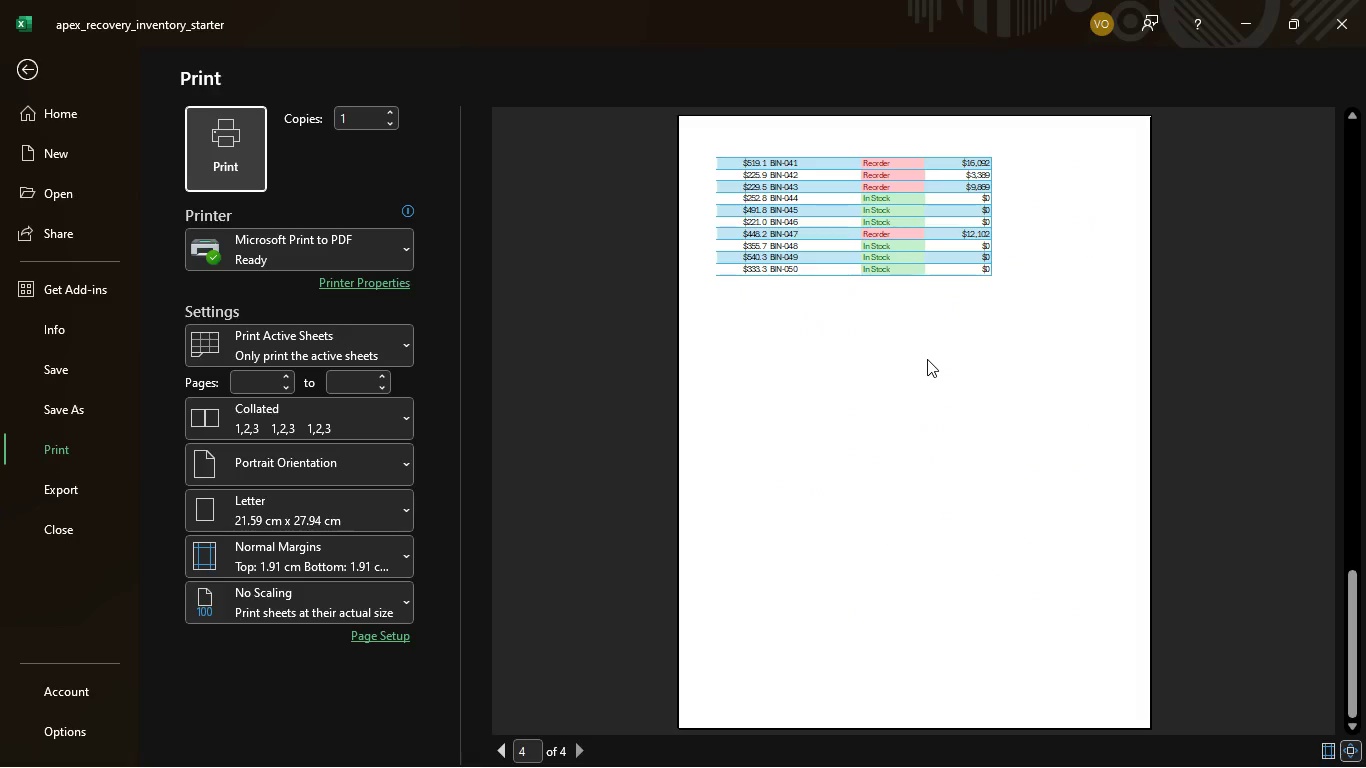 
scroll: coordinate [926, 360], scroll_direction: up, amount: 12.0
 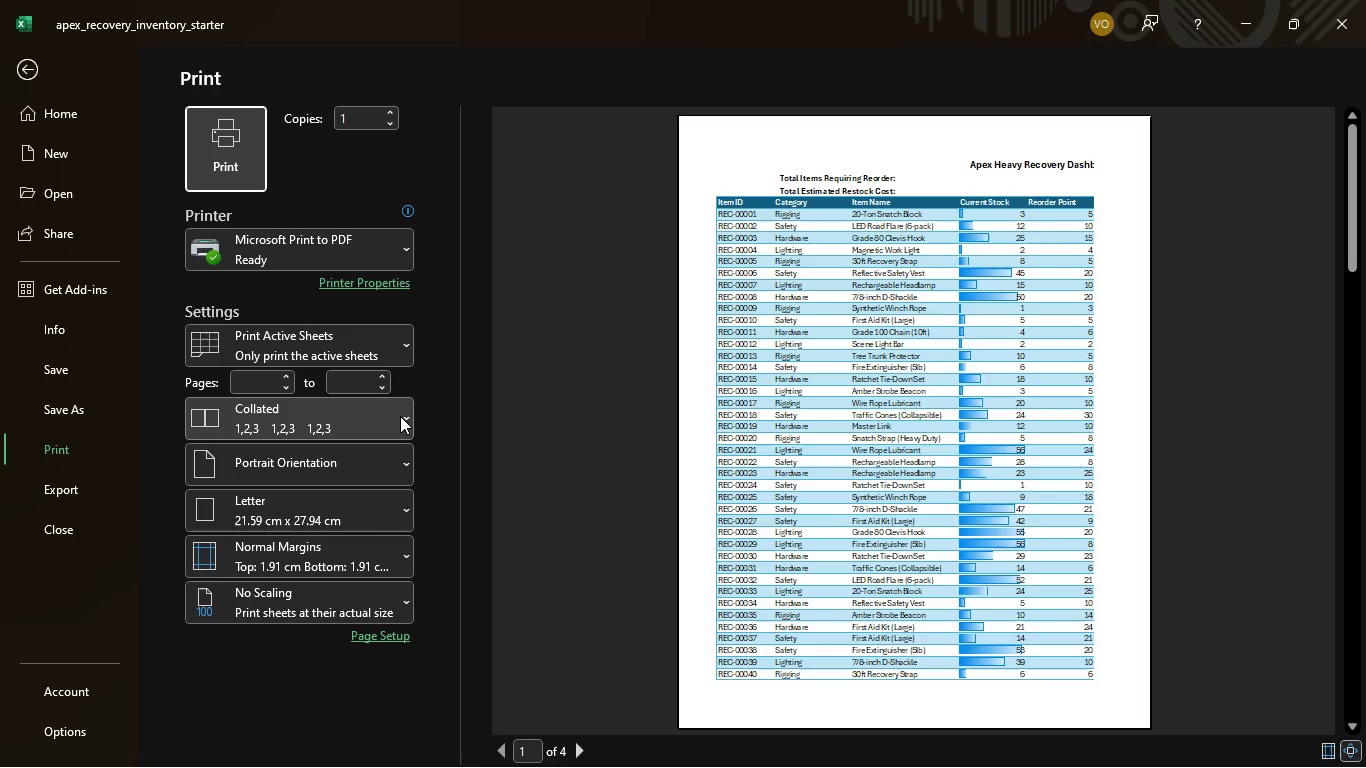 
wait(7.32)
 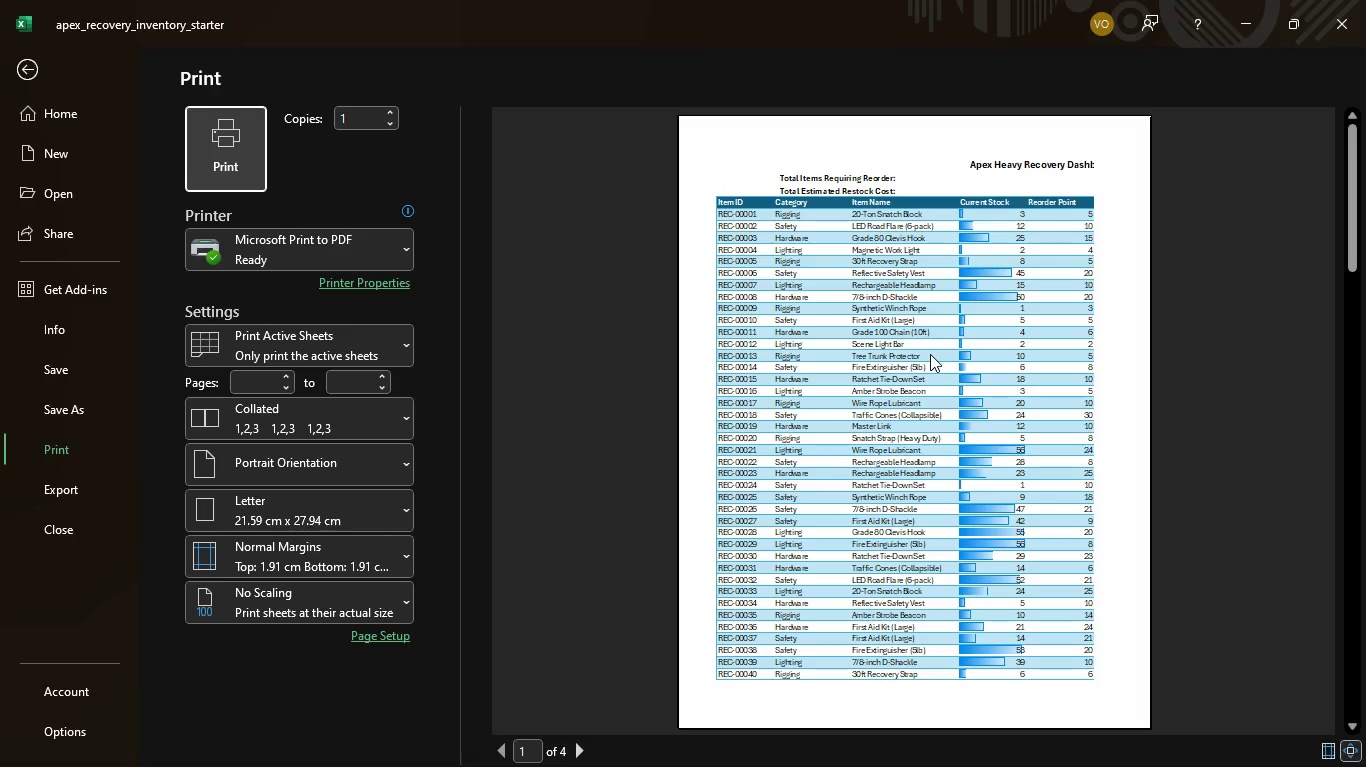 
mouse_move([398, 368])
 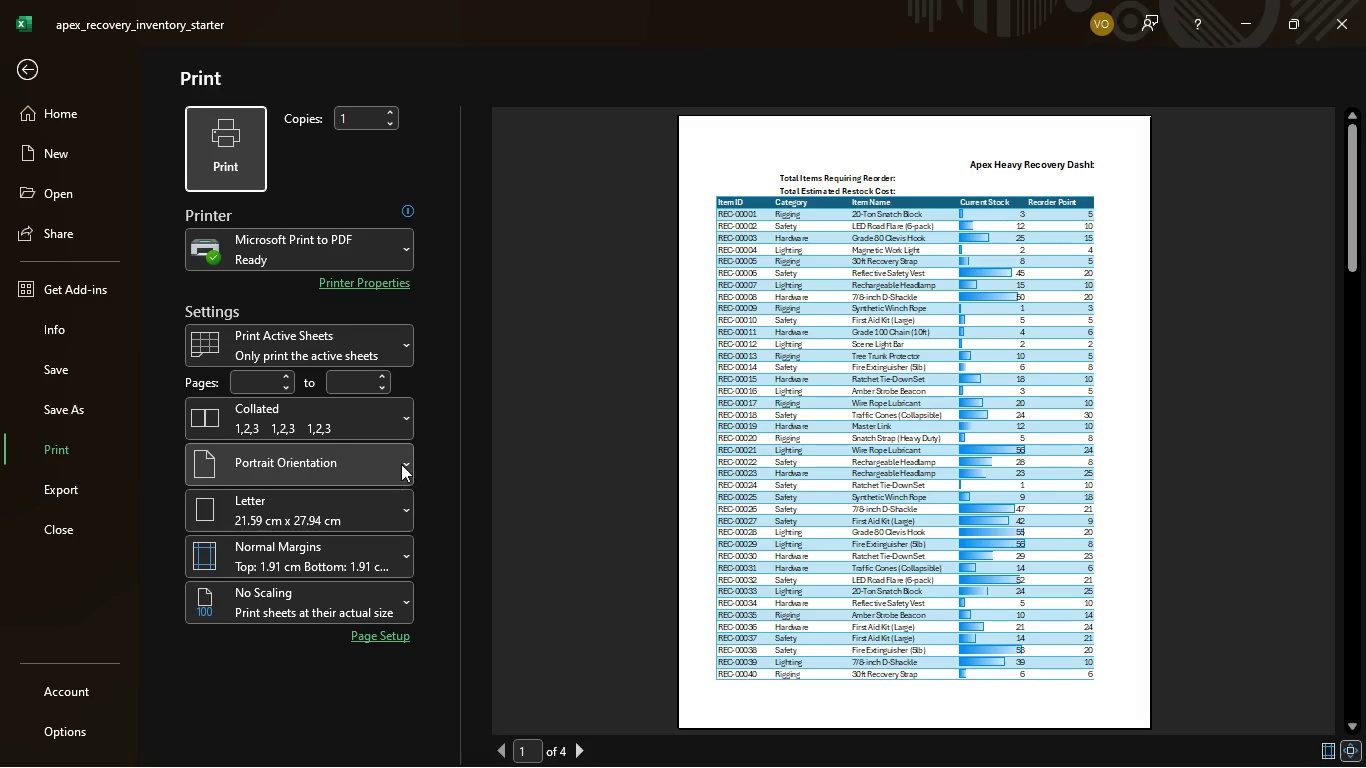 
left_click([401, 461])
 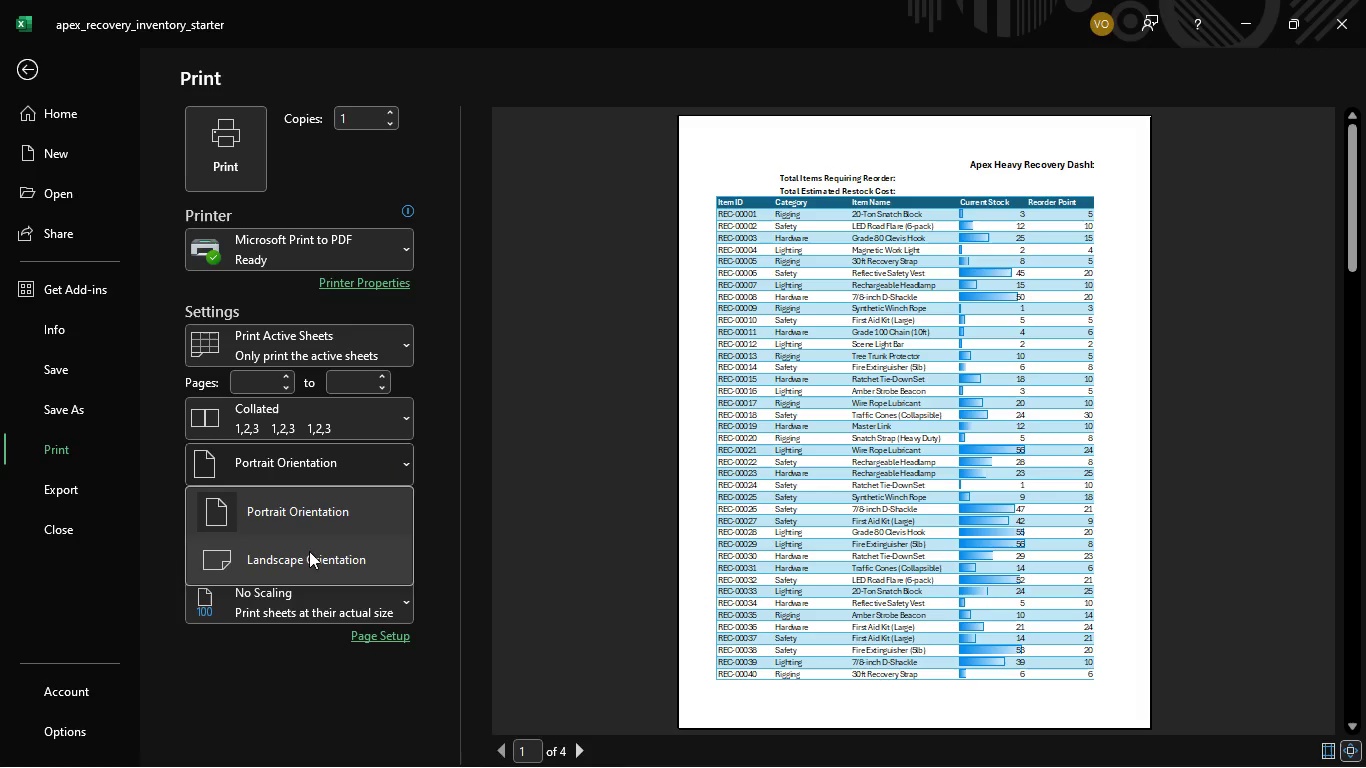 
left_click([310, 557])
 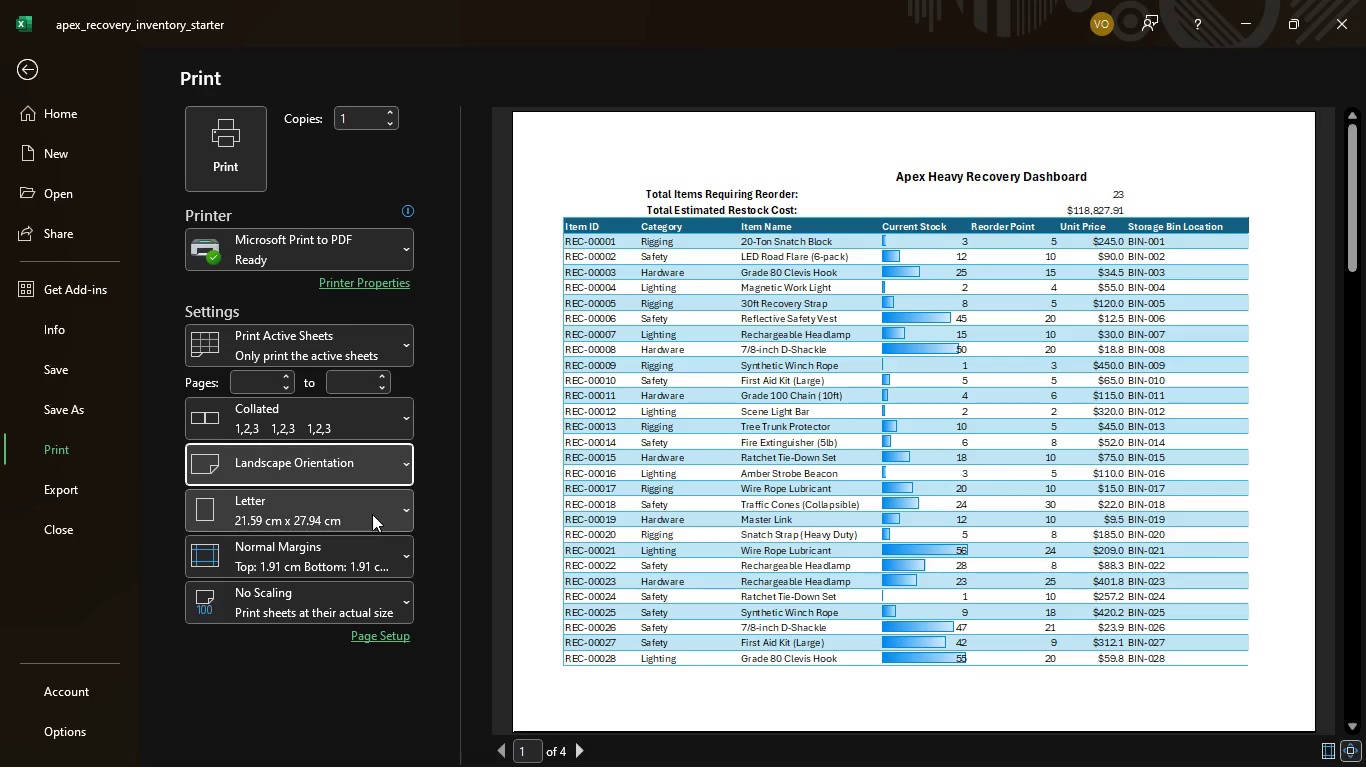 
wait(12.14)
 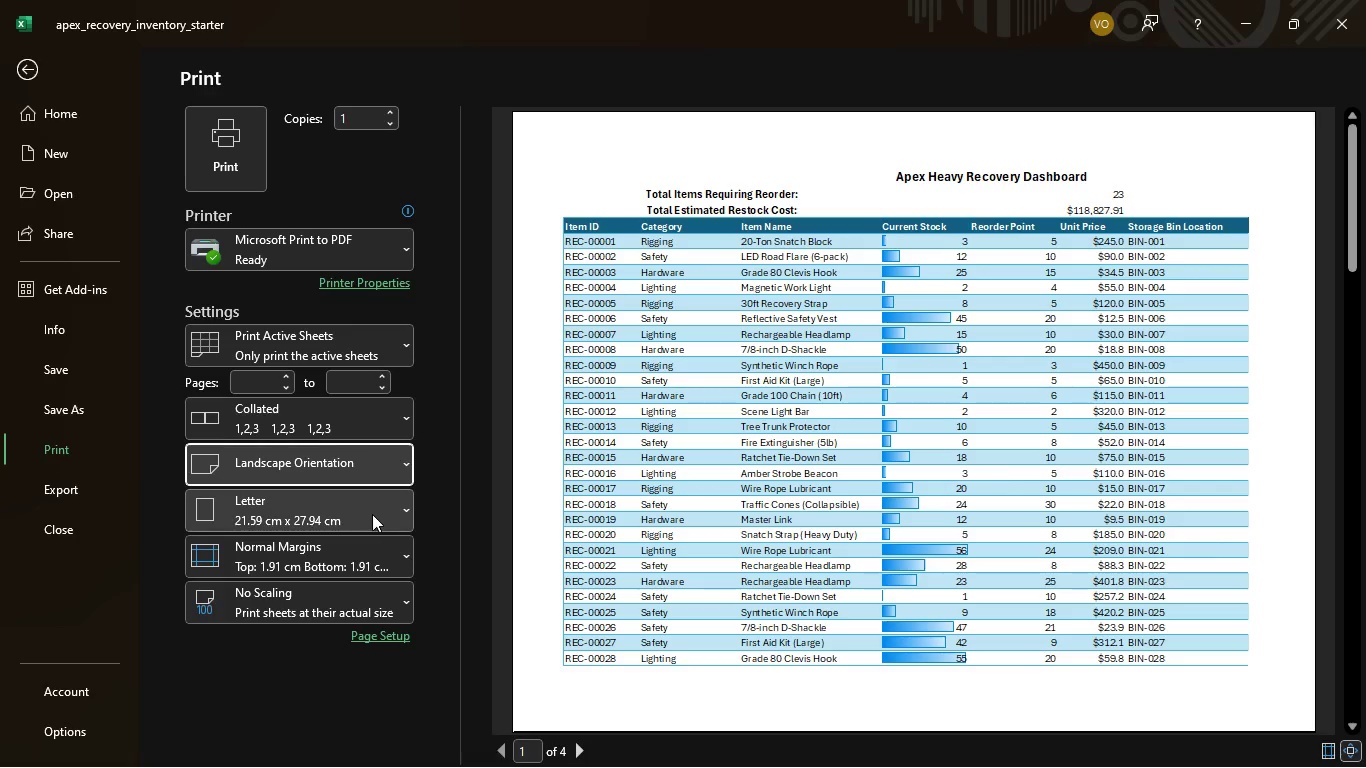 
left_click([31, 80])
 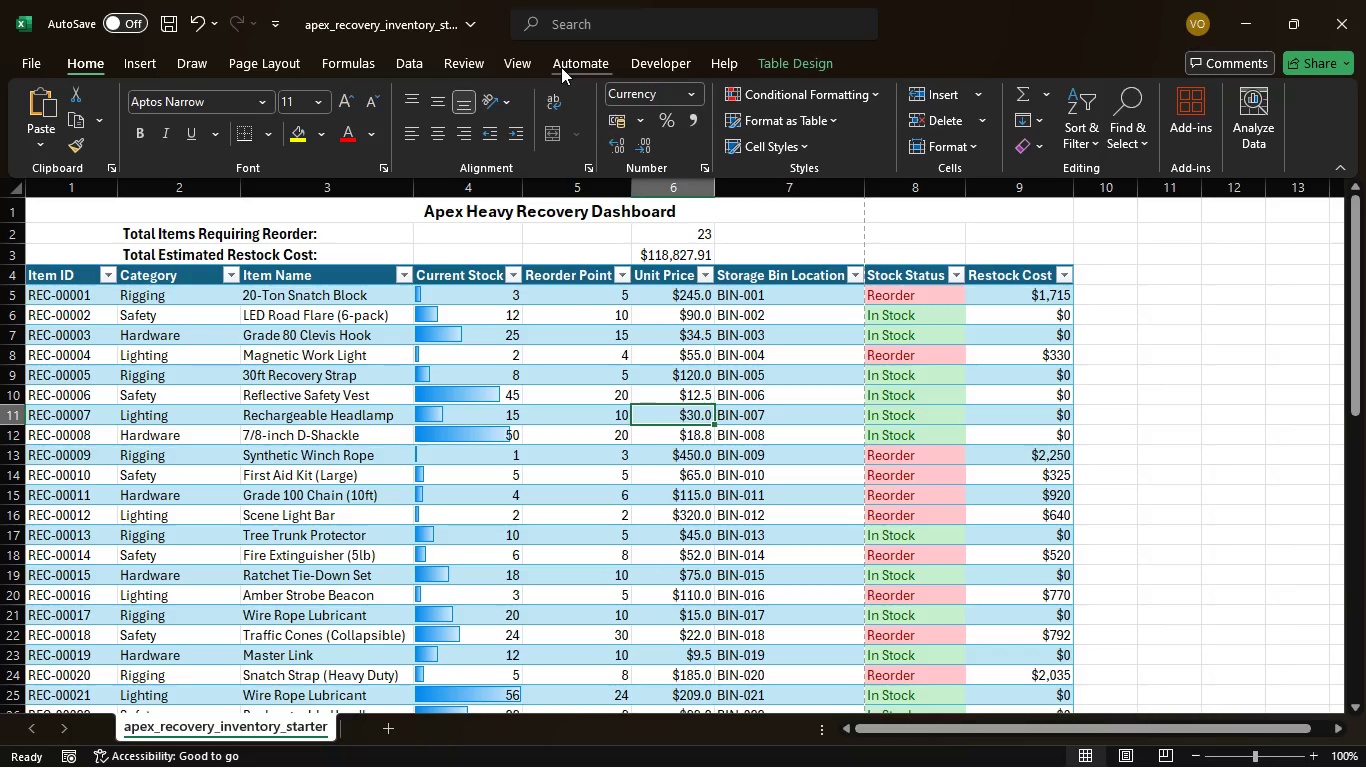 
wait(5.11)
 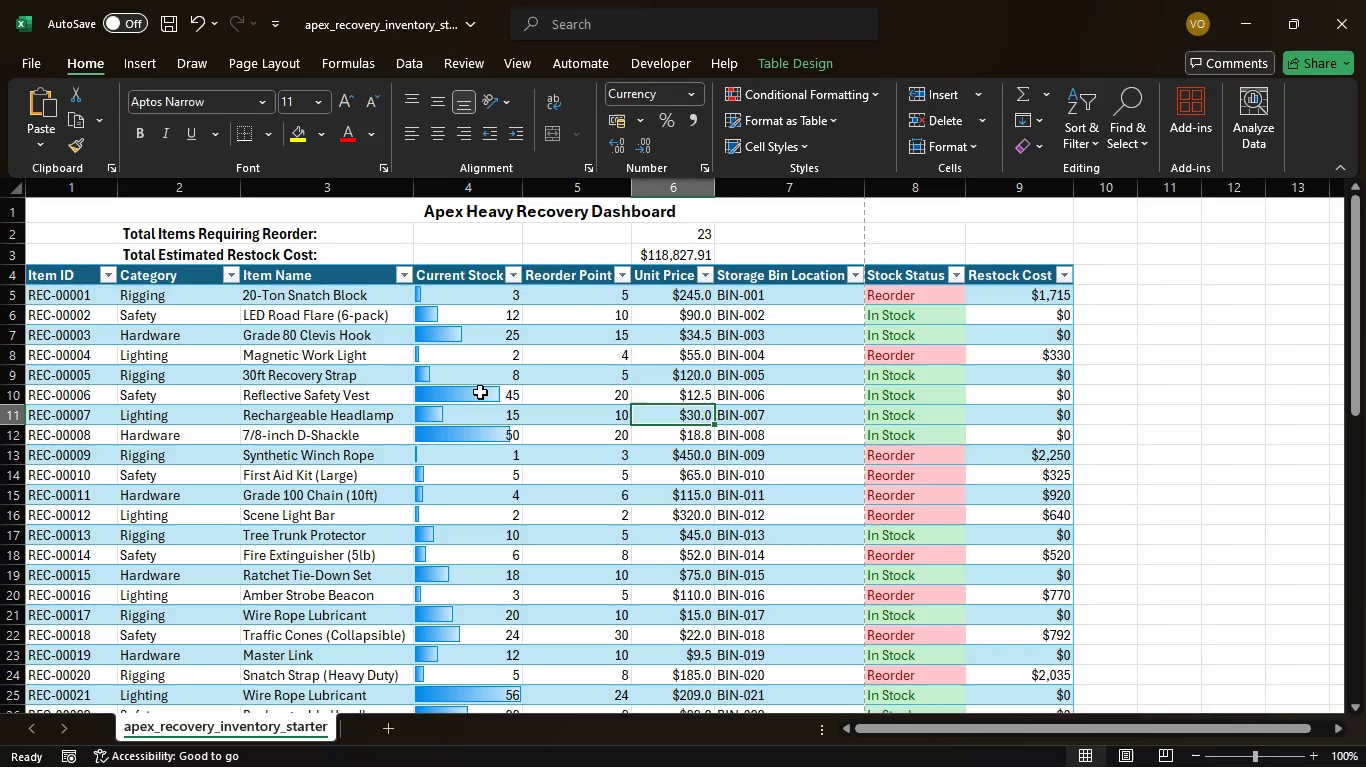 
left_click([268, 61])
 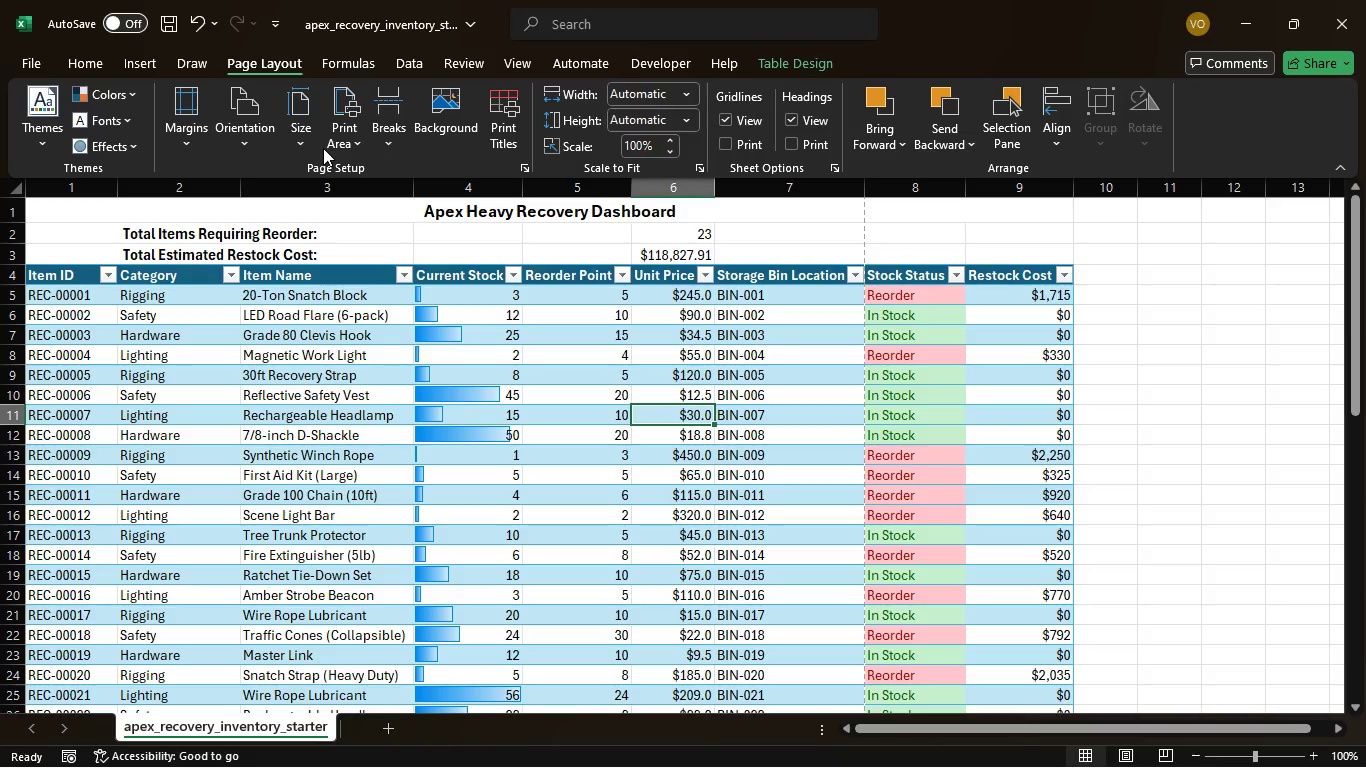 
mouse_move([387, 148])
 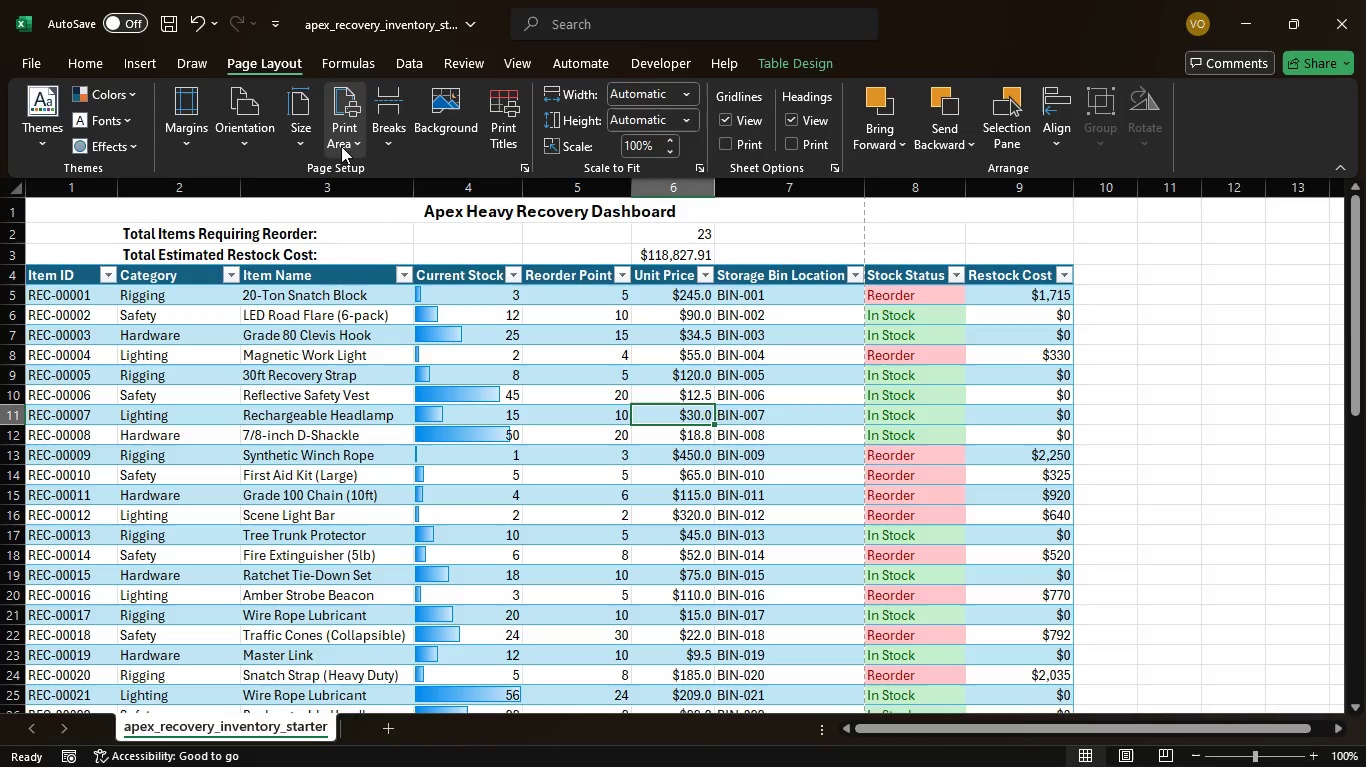 
wait(9.68)
 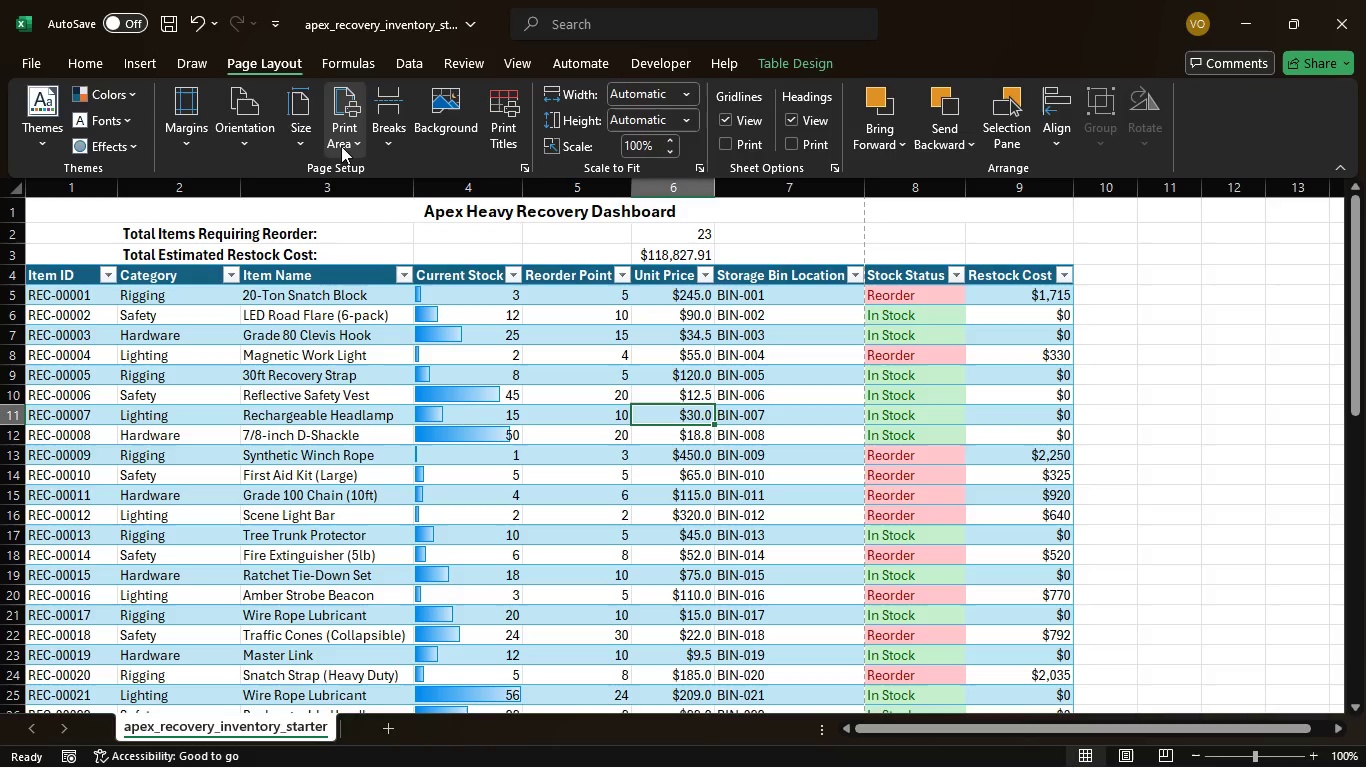 
left_click([522, 170])
 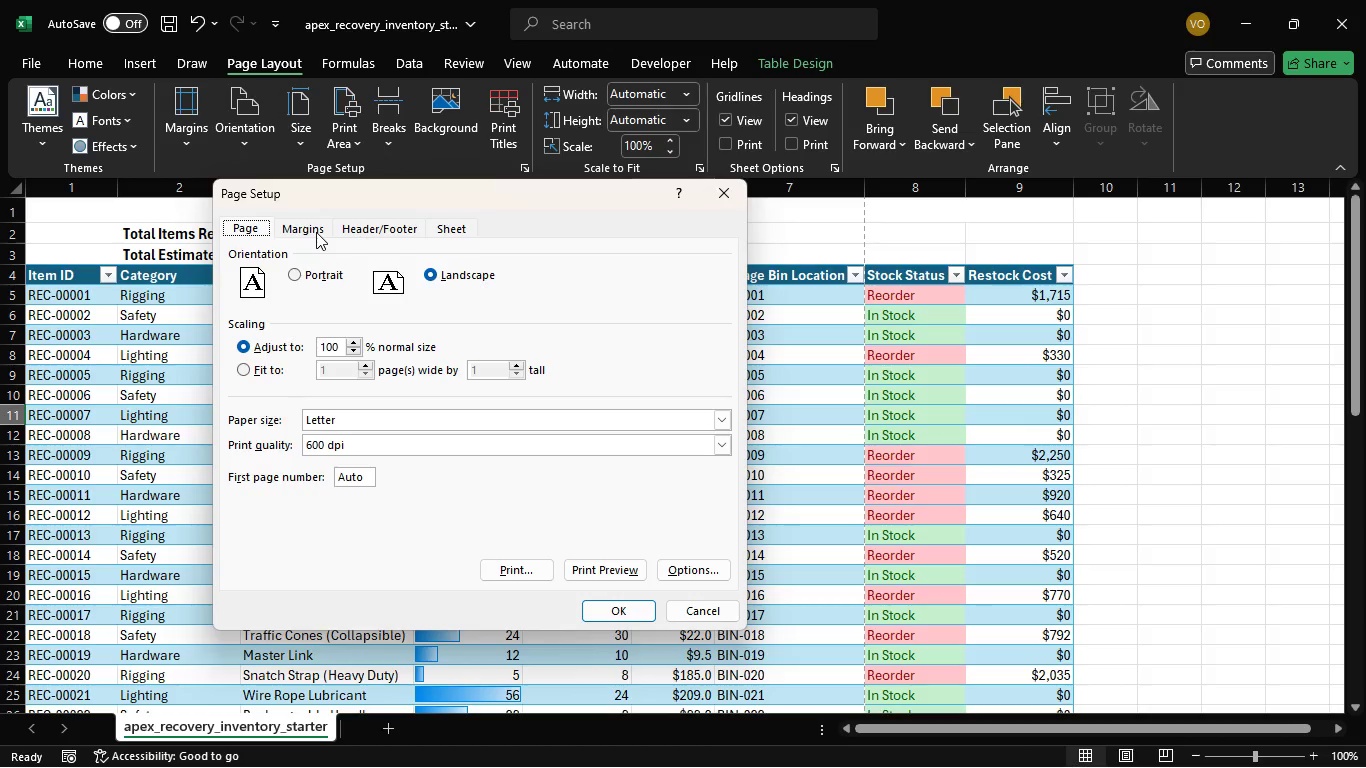 
wait(13.55)
 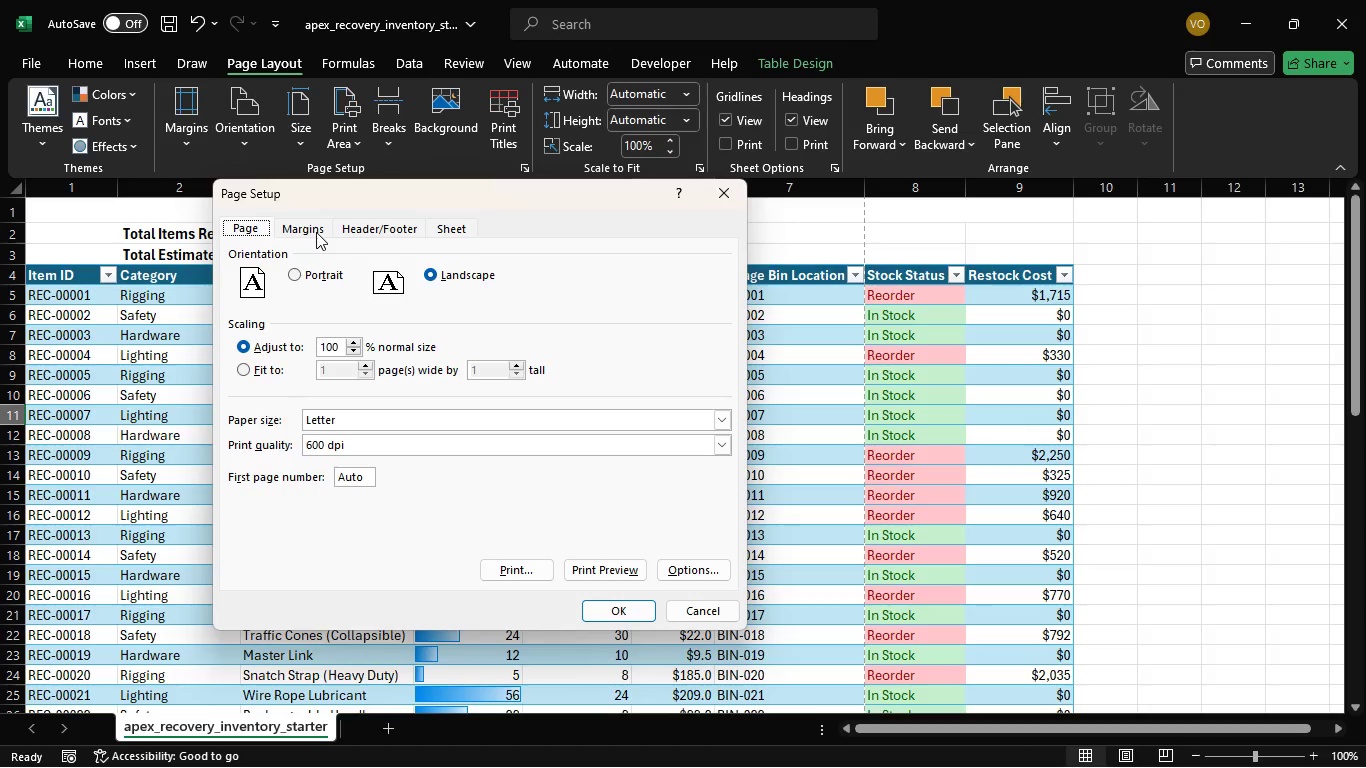 
left_click([351, 351])
 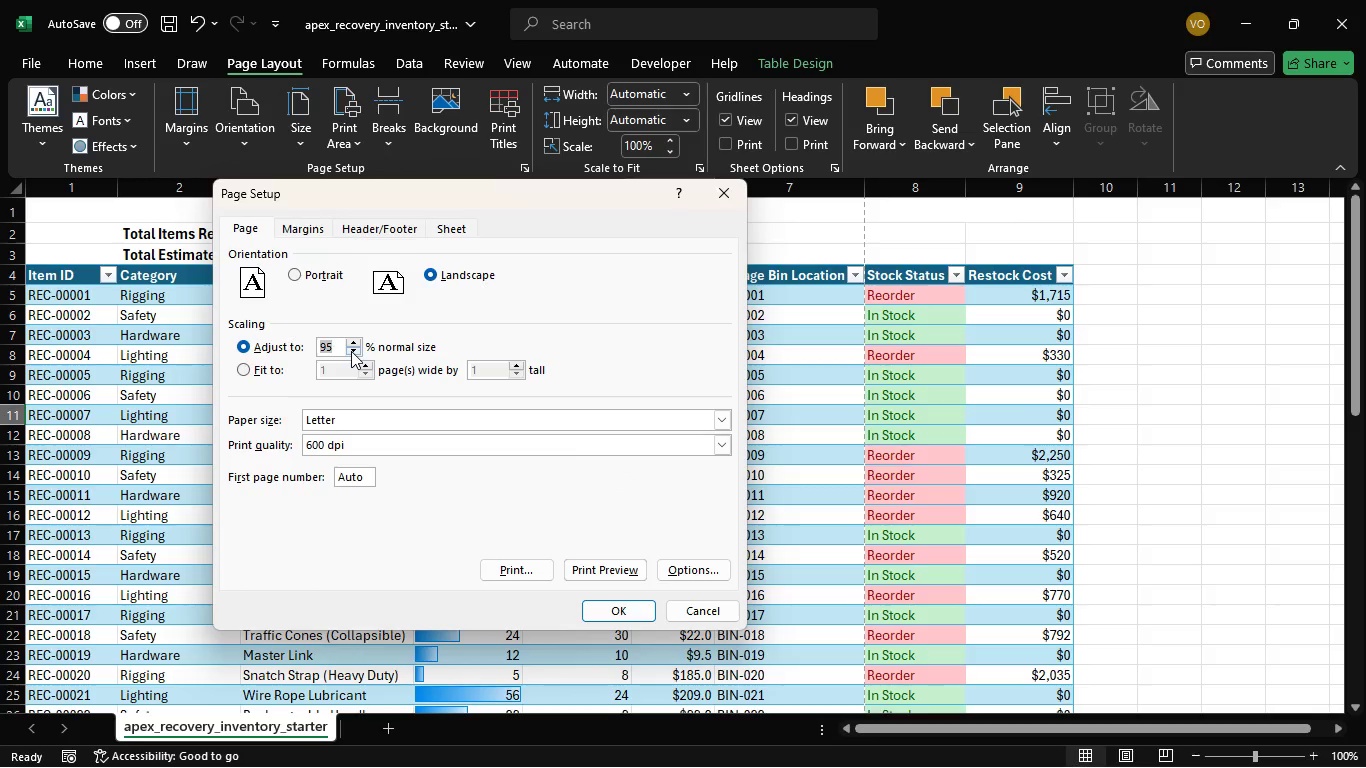 
left_click([351, 351])
 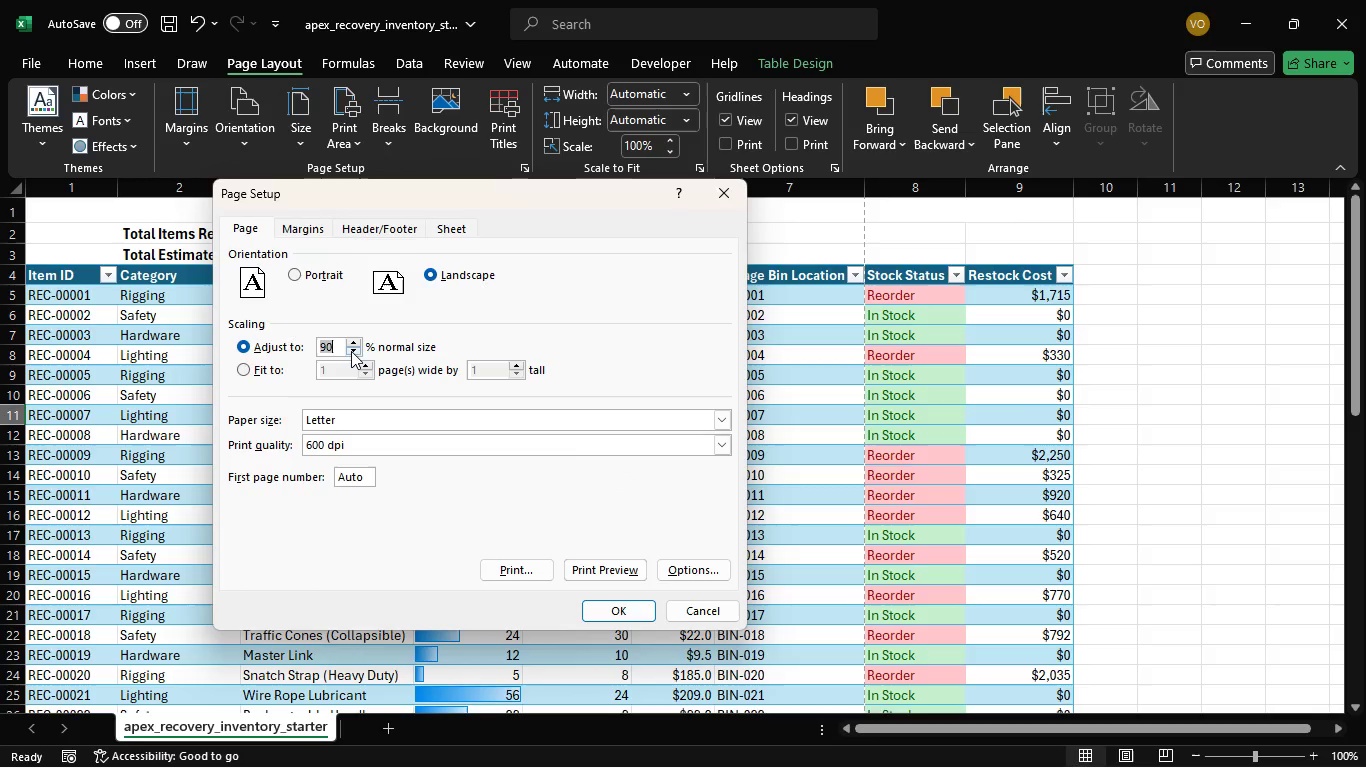 
left_click([351, 351])
 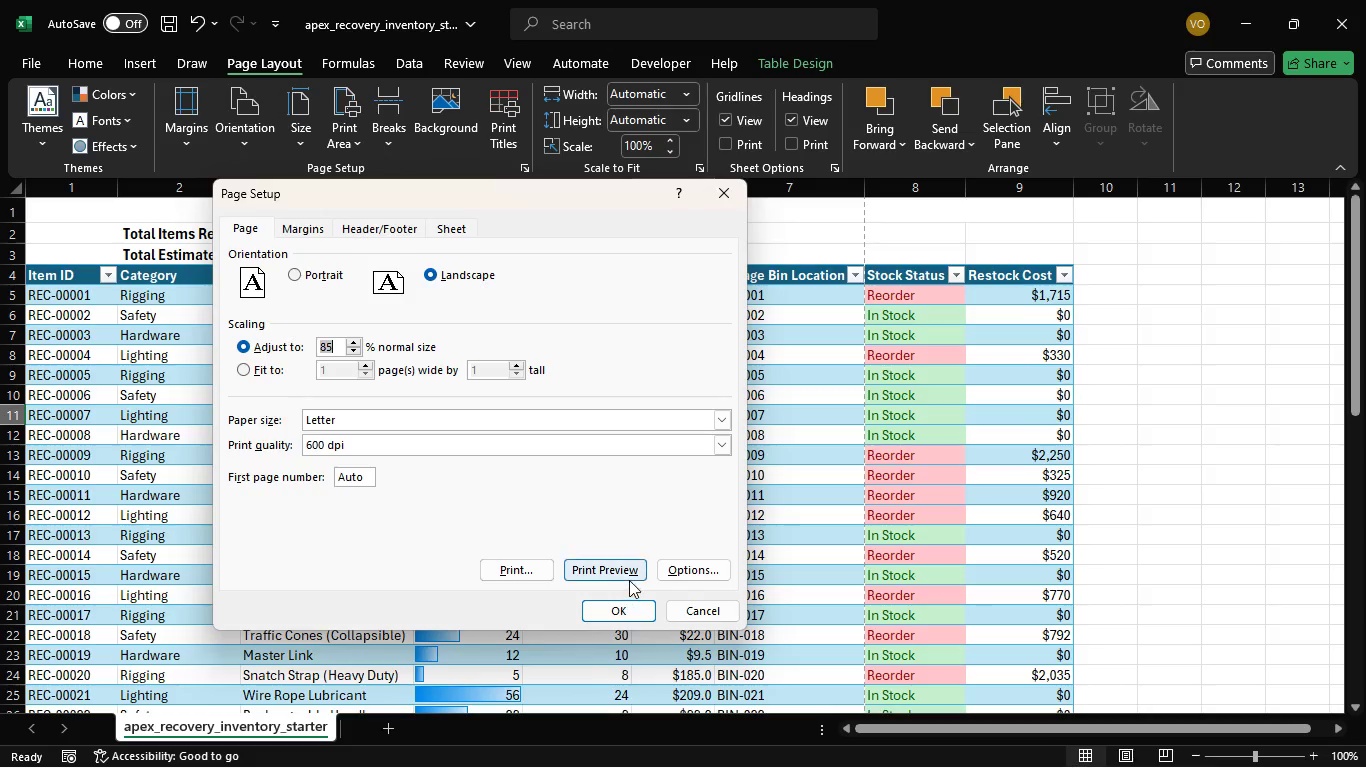 
left_click([630, 576])
 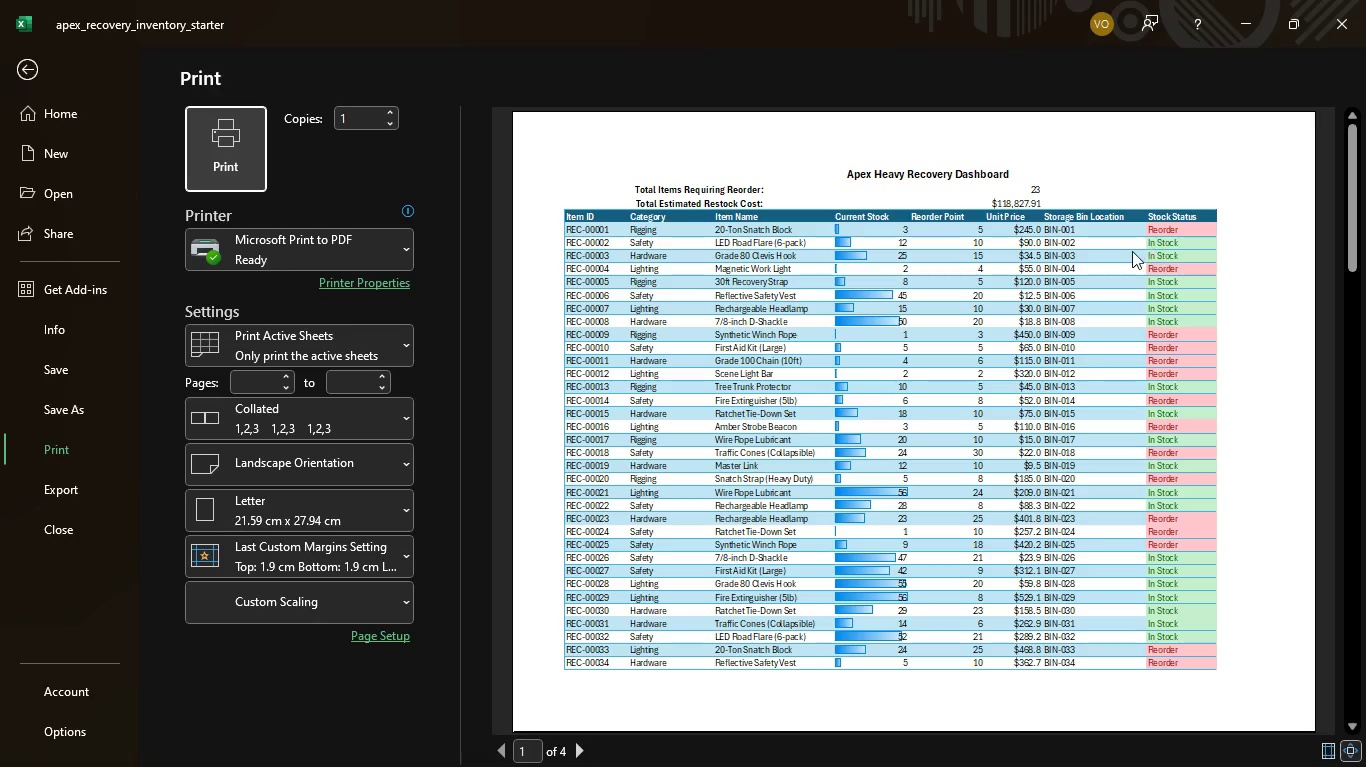 
wait(8.5)
 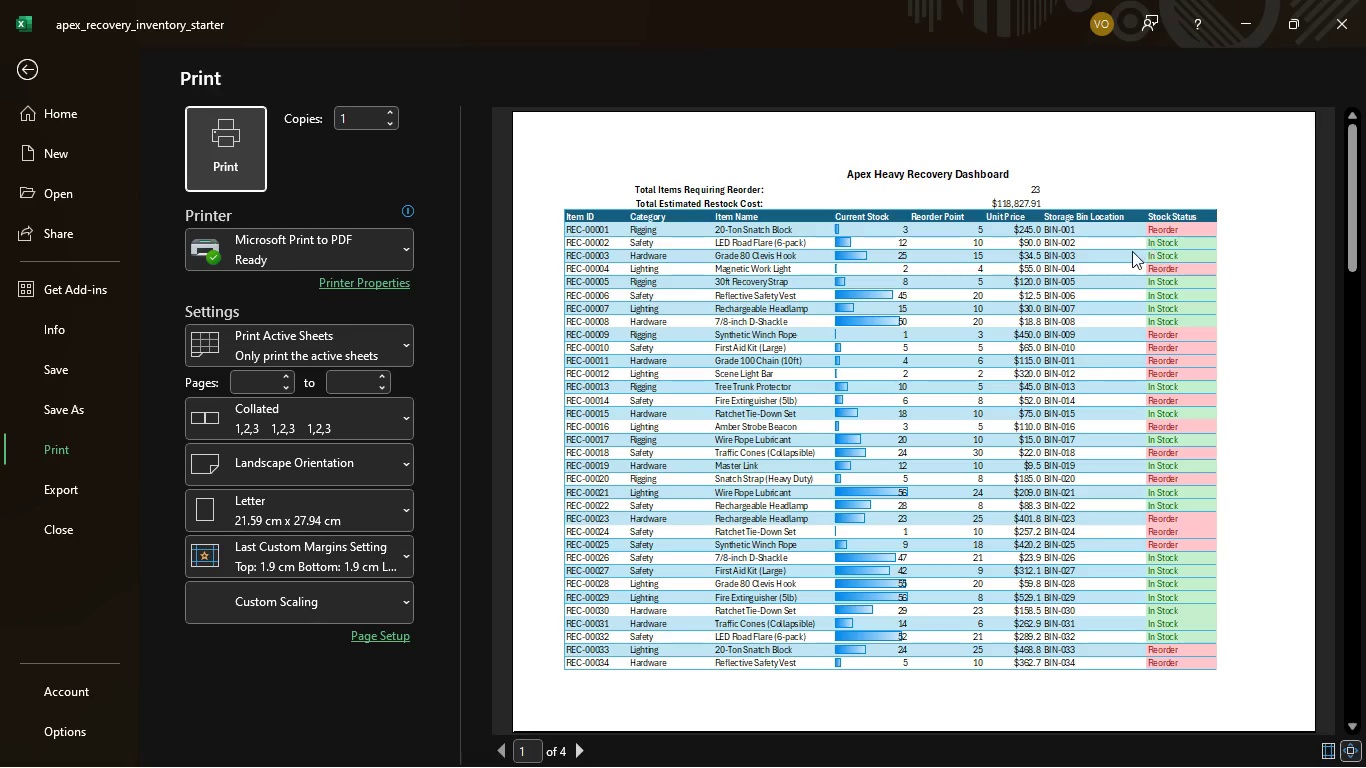 
left_click([26, 74])
 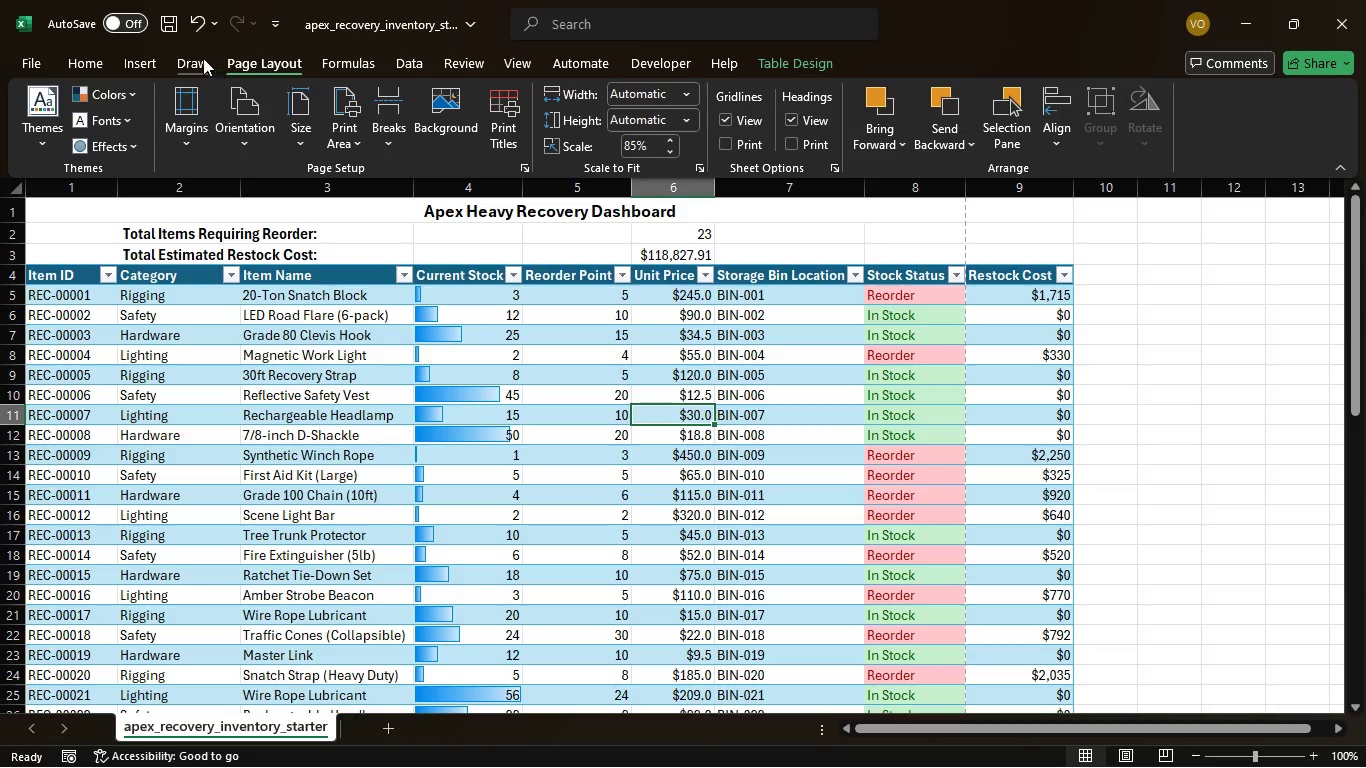 
left_click([254, 57])
 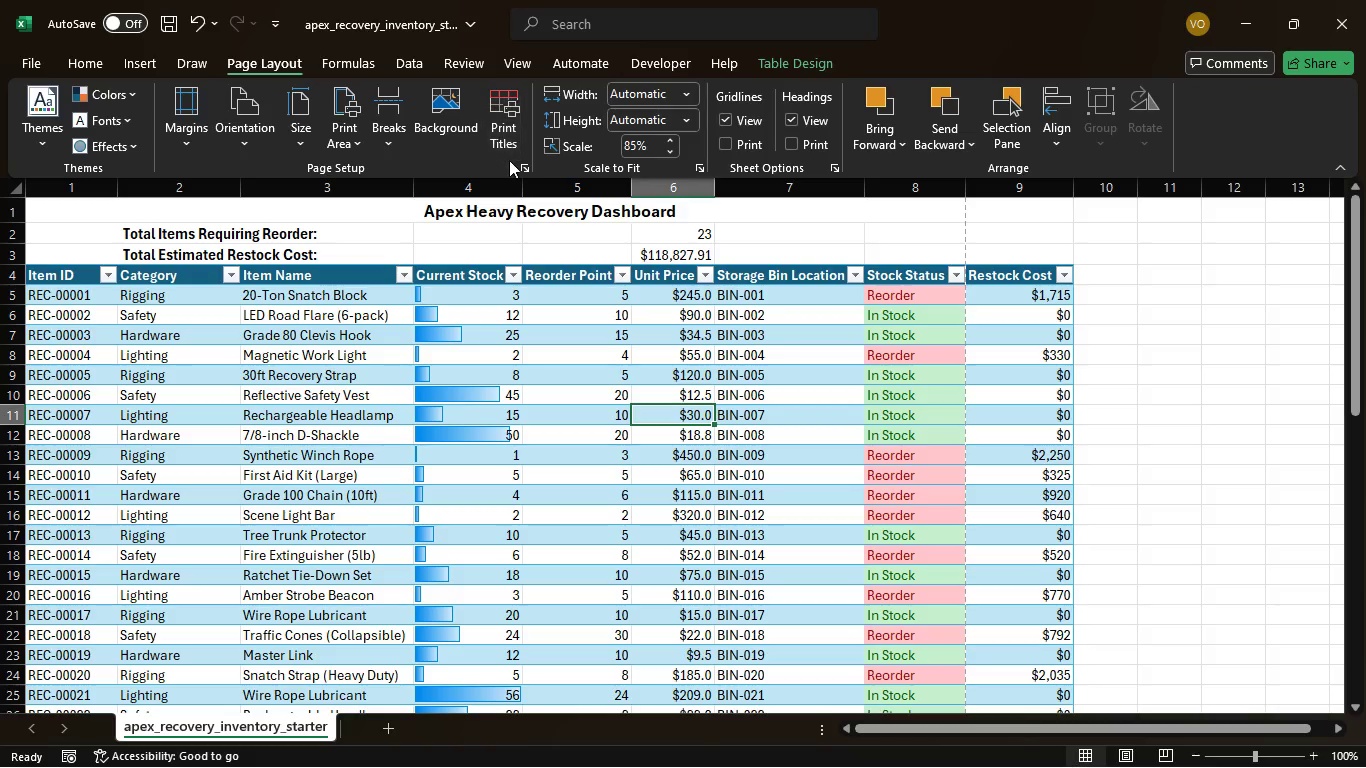 
left_click([524, 168])
 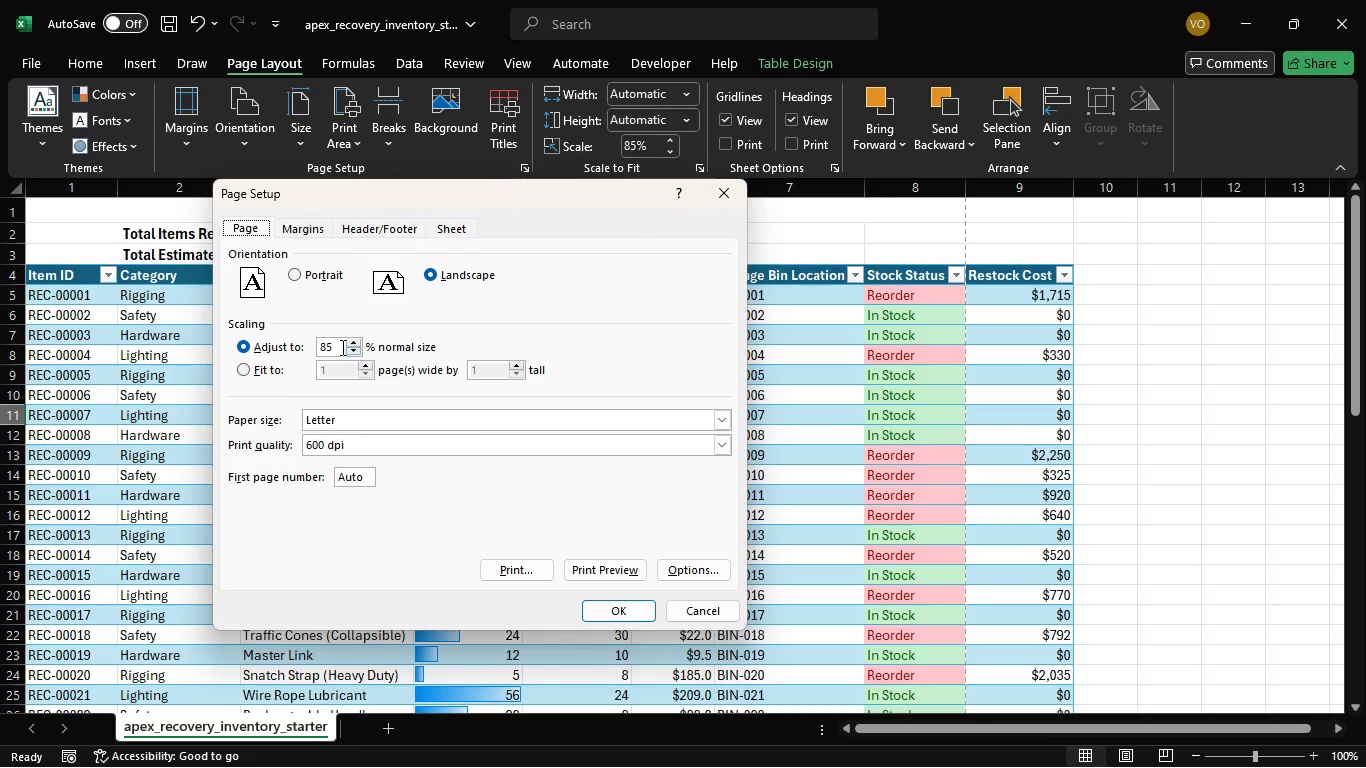 
wait(5.58)
 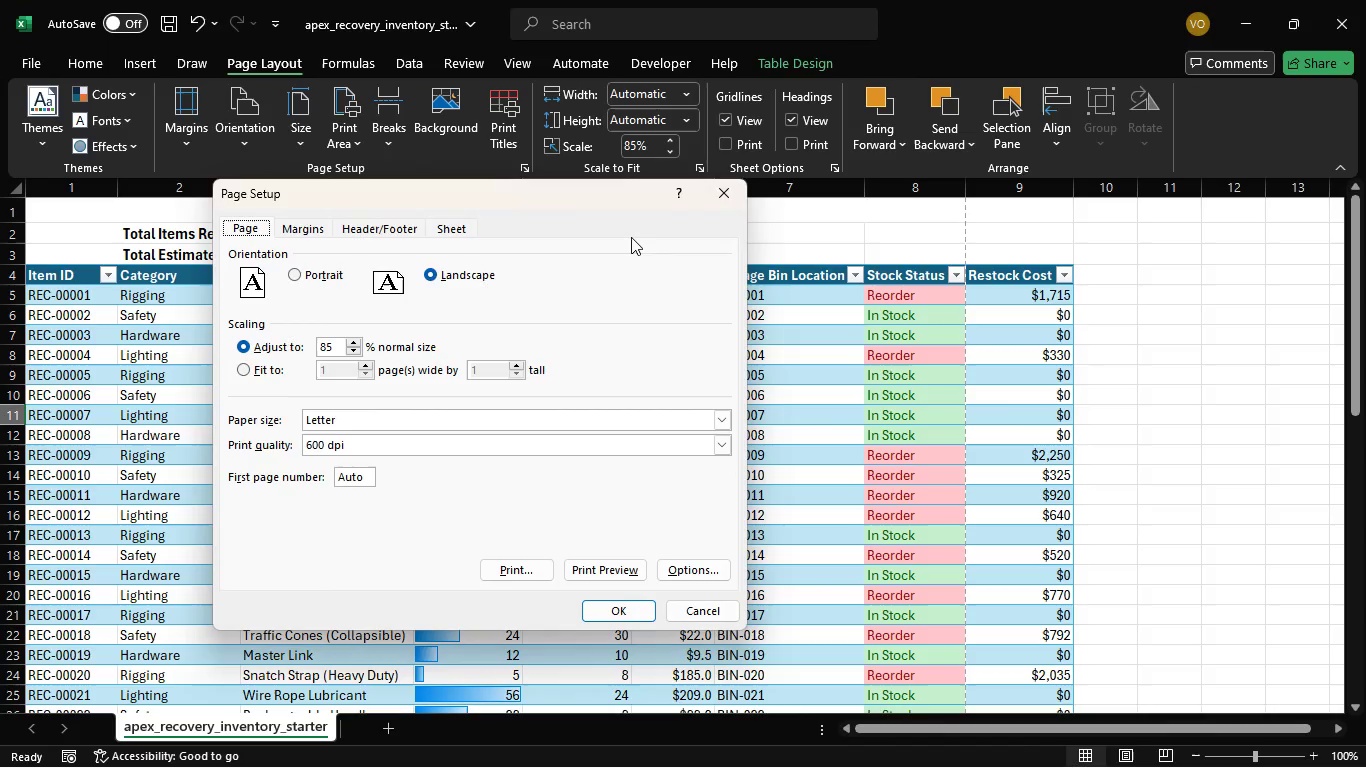 
left_click([351, 351])
 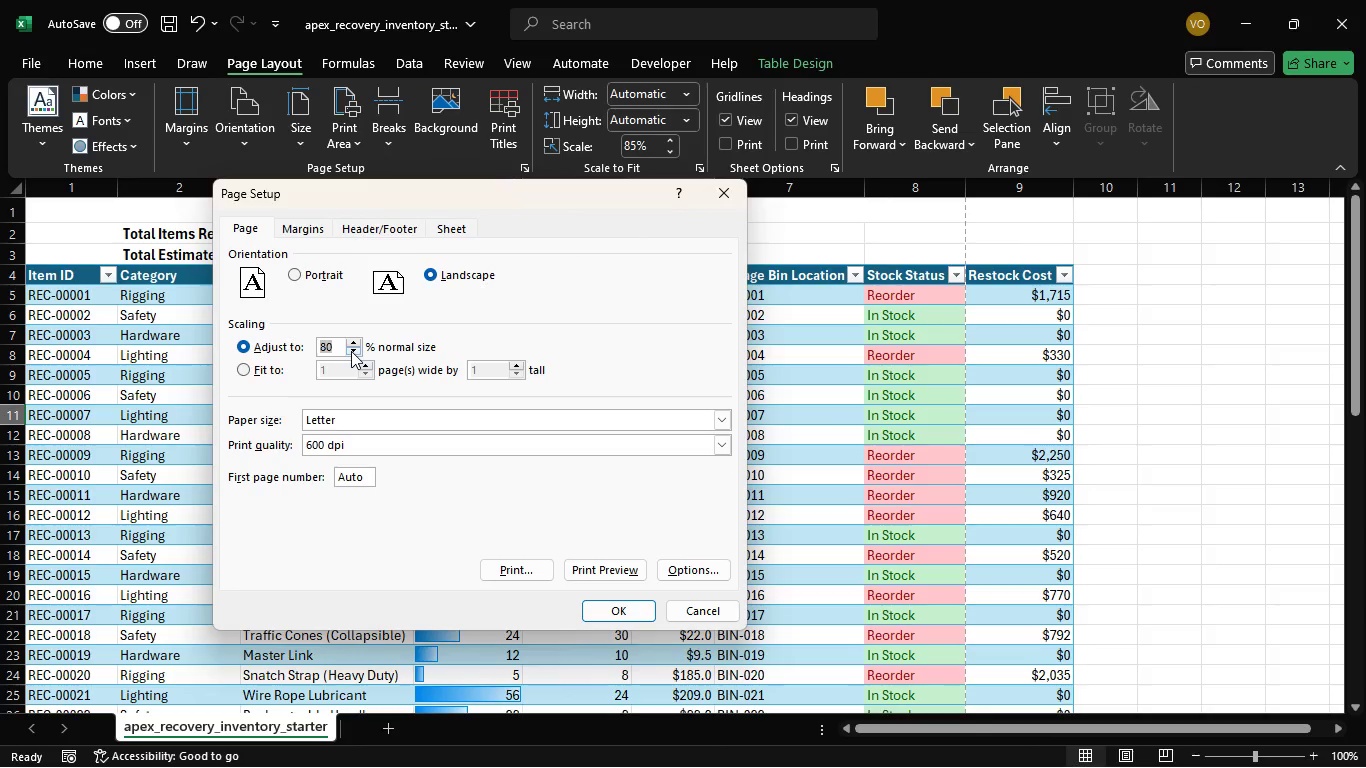 
left_click([351, 351])
 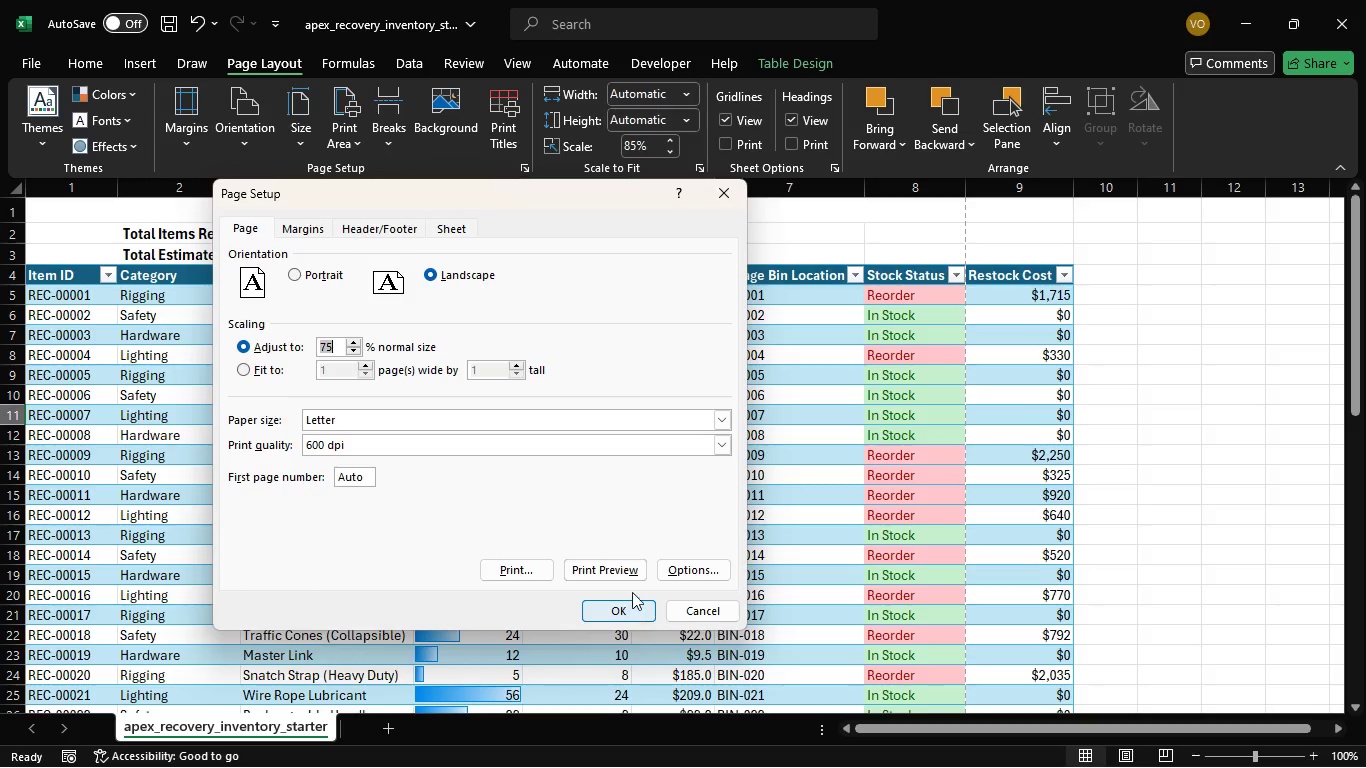 
left_click([630, 570])
 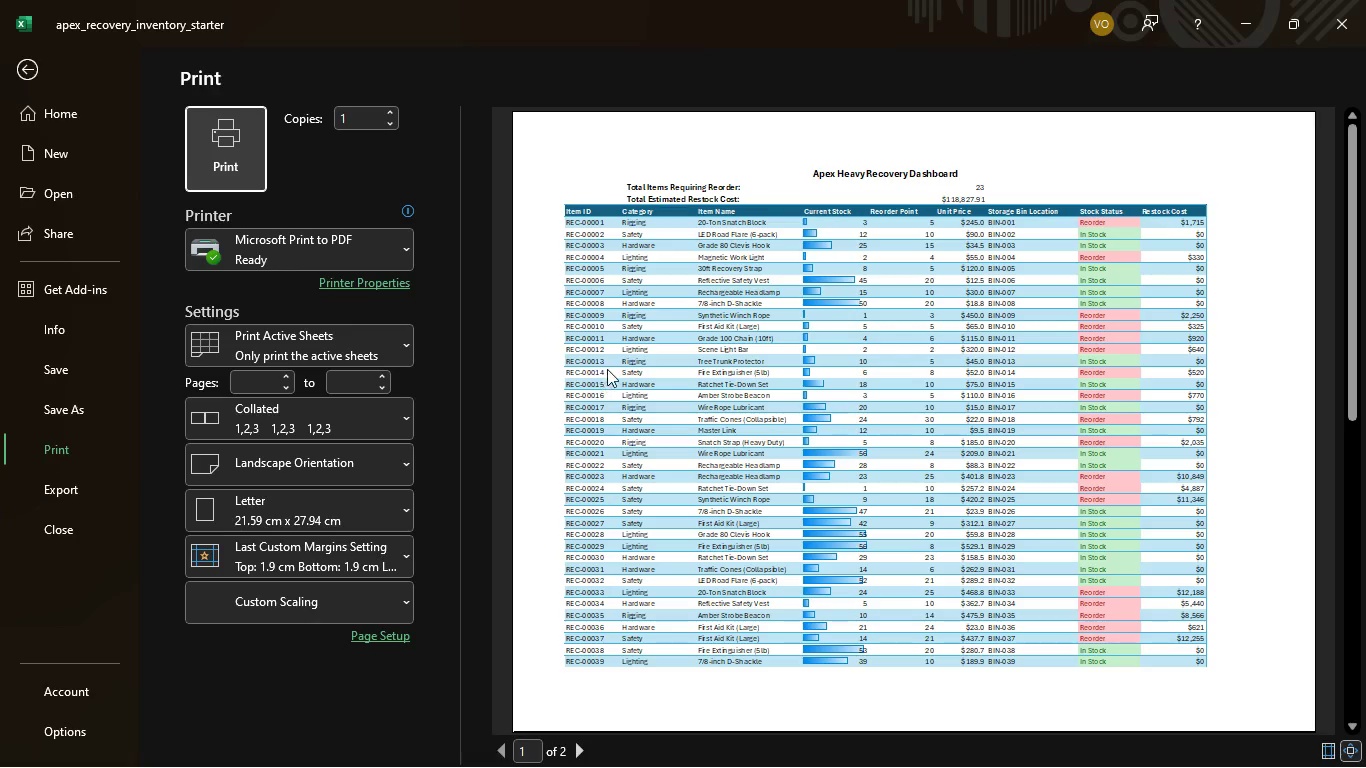 
wait(10.08)
 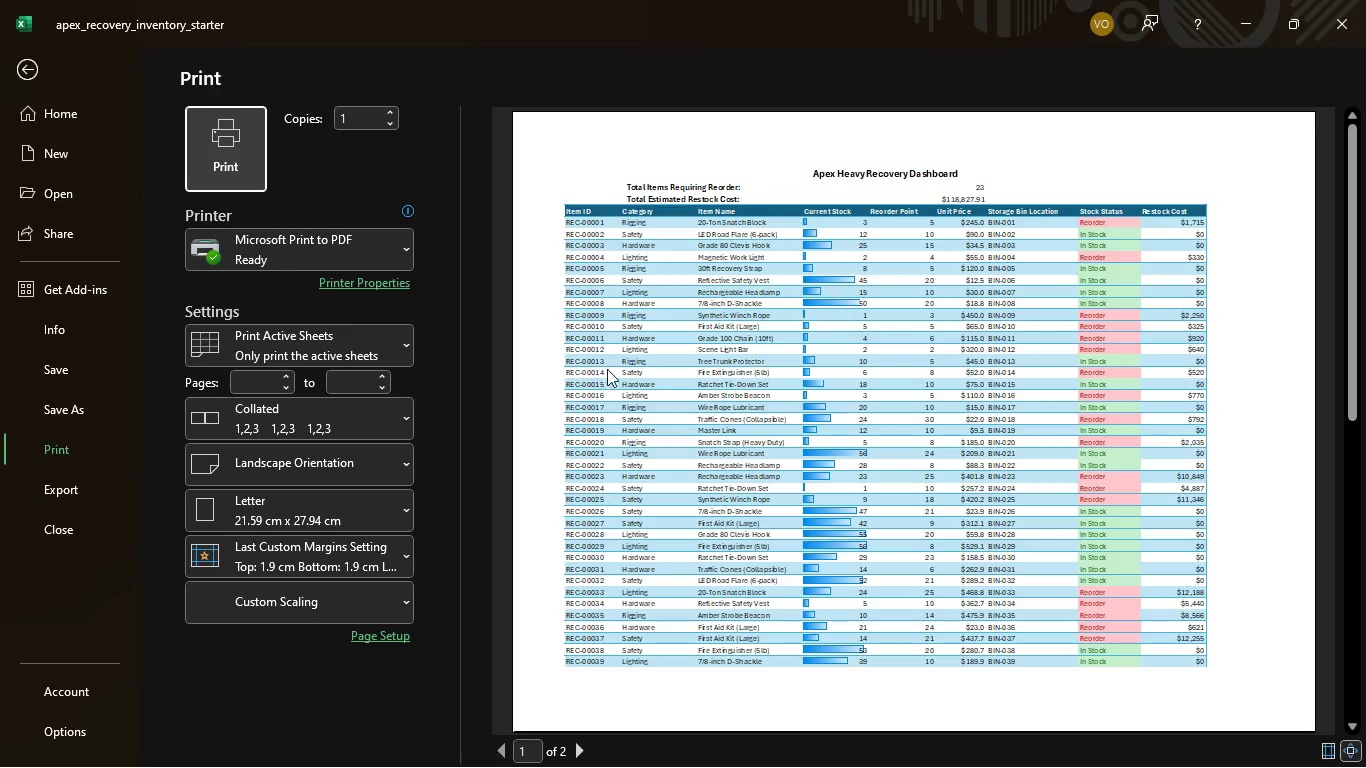 
left_click([23, 70])
 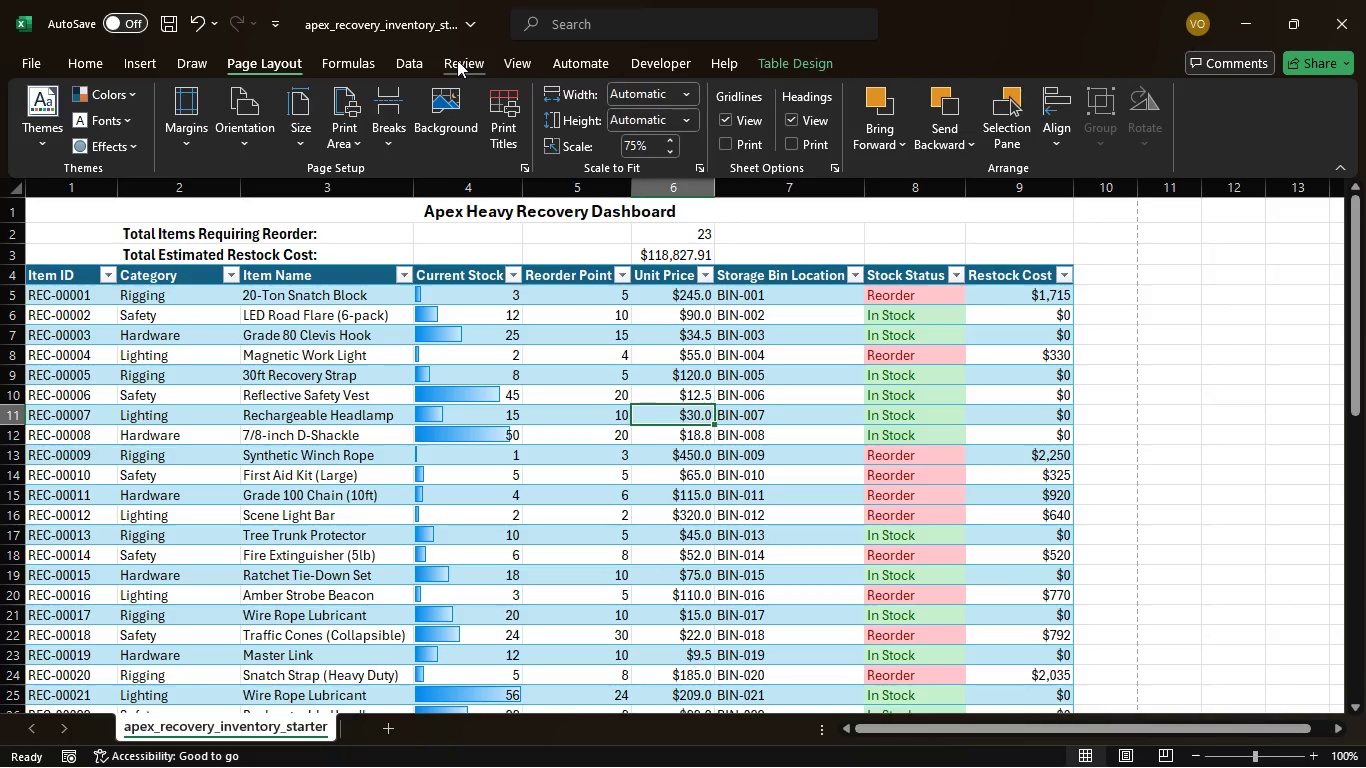 
mouse_move([544, 161])
 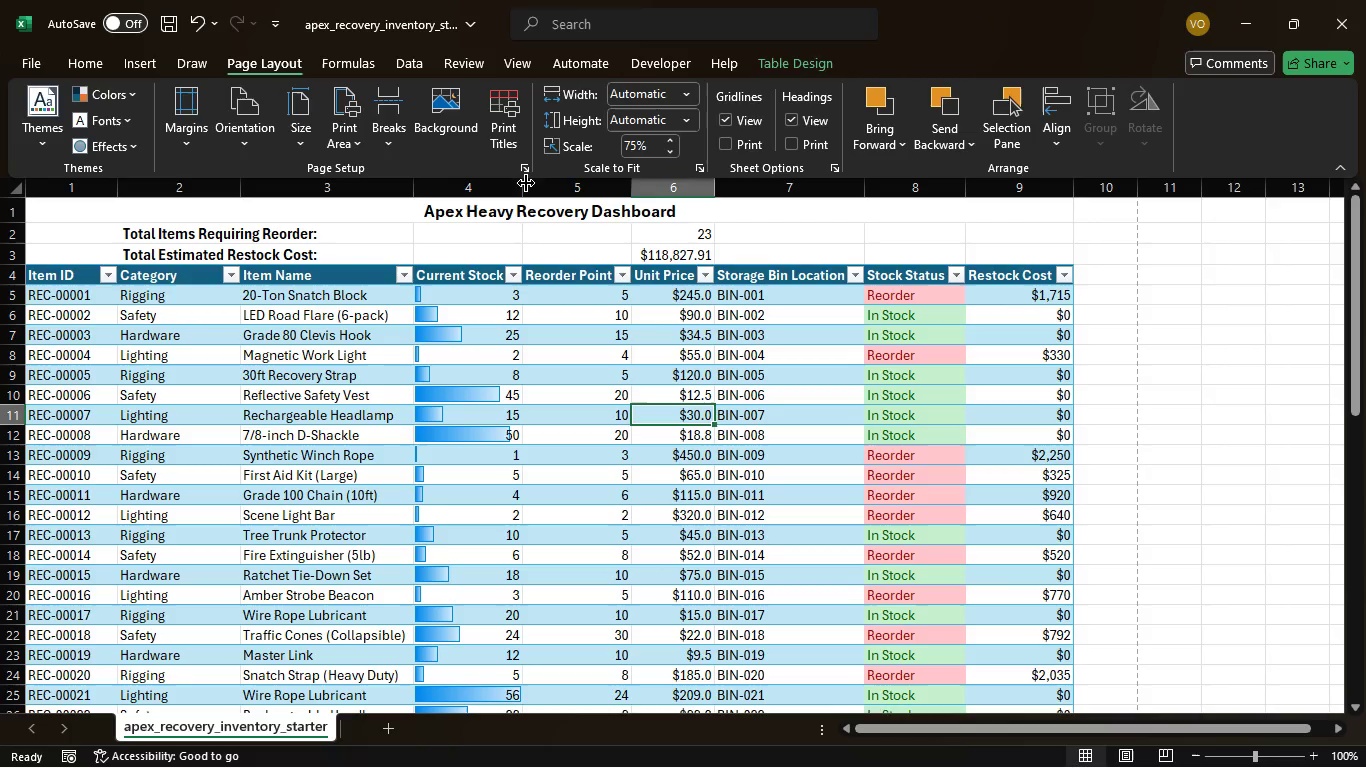 
left_click([531, 170])
 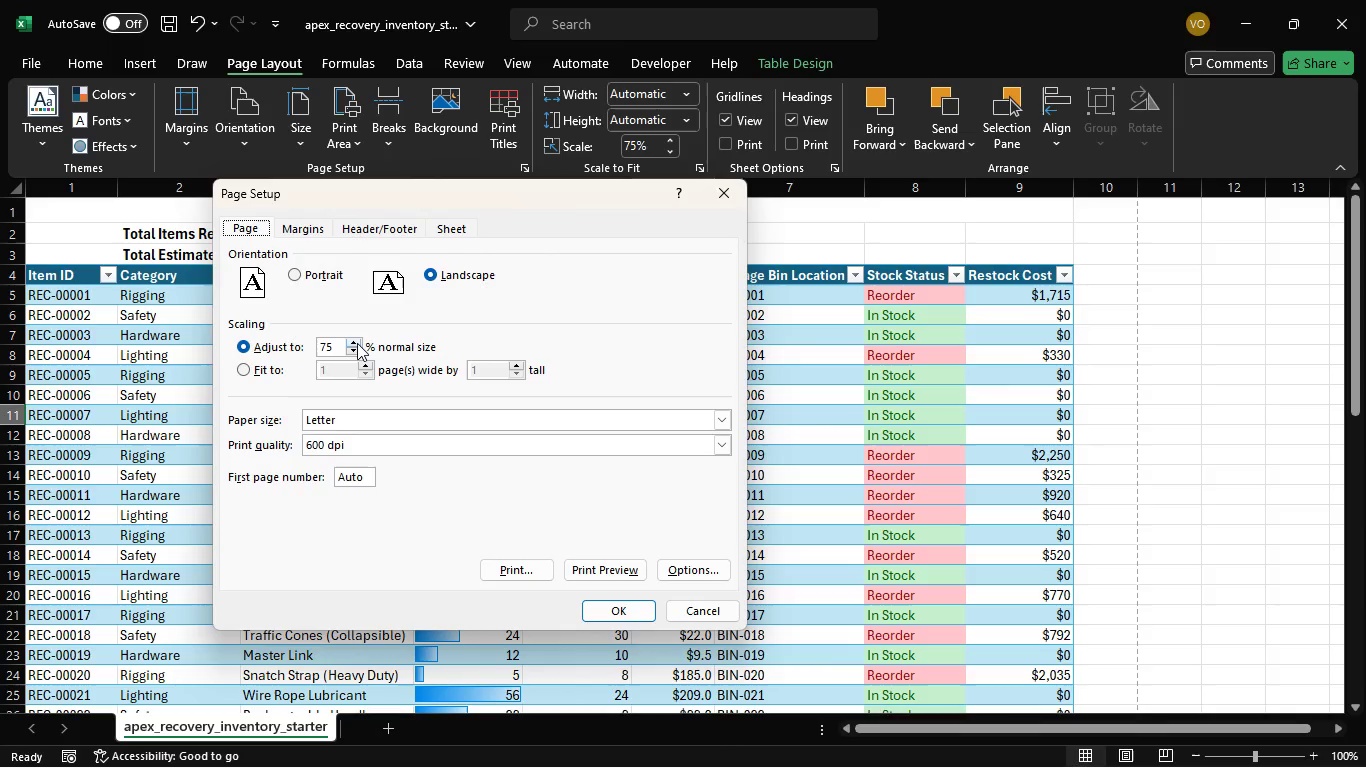 
left_click([357, 338])
 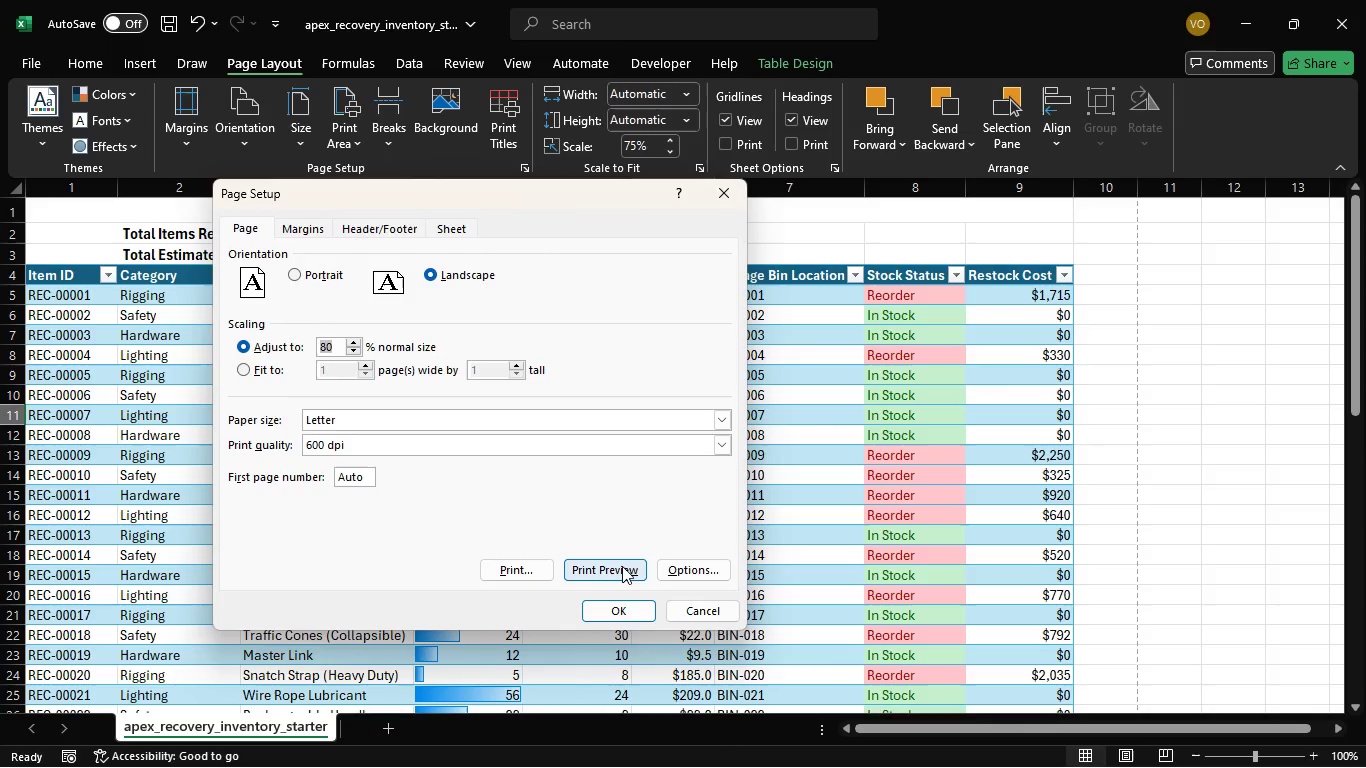 
left_click([615, 573])
 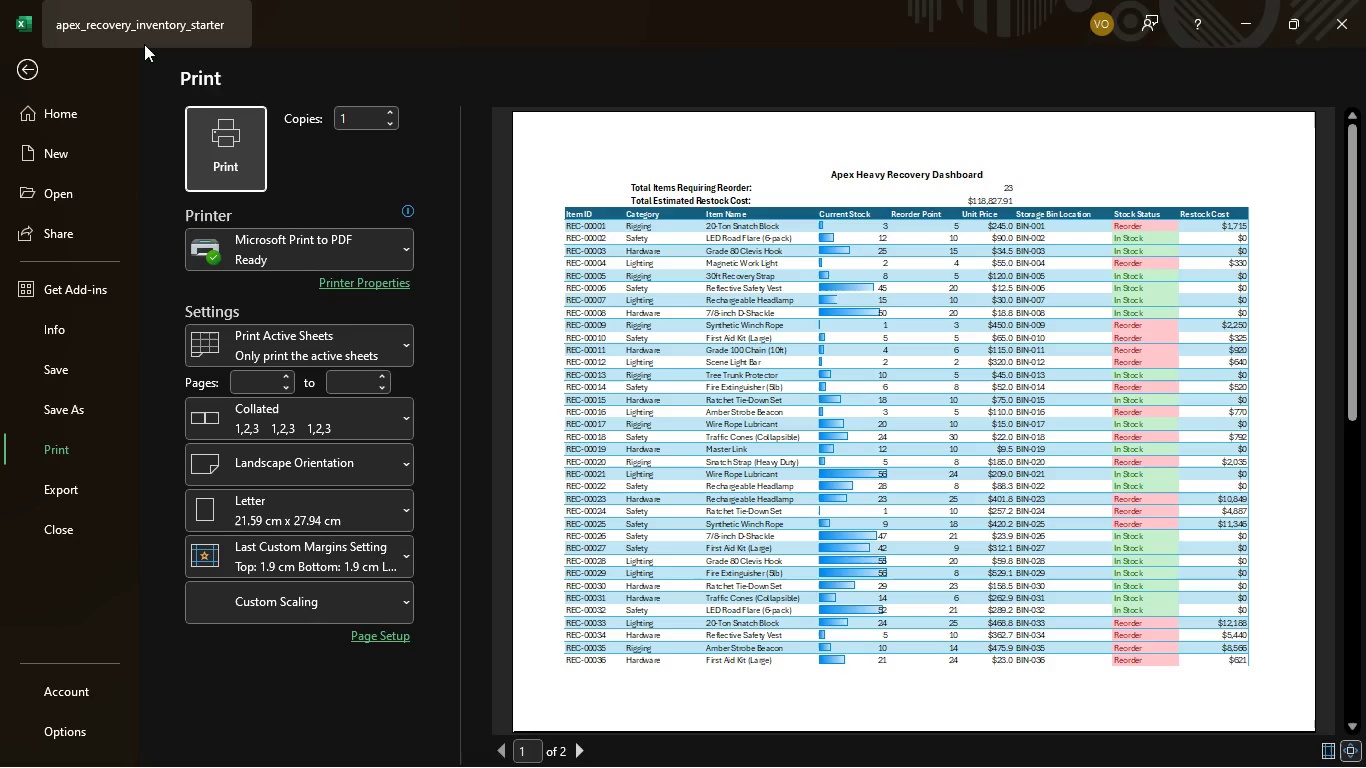 
wait(5.88)
 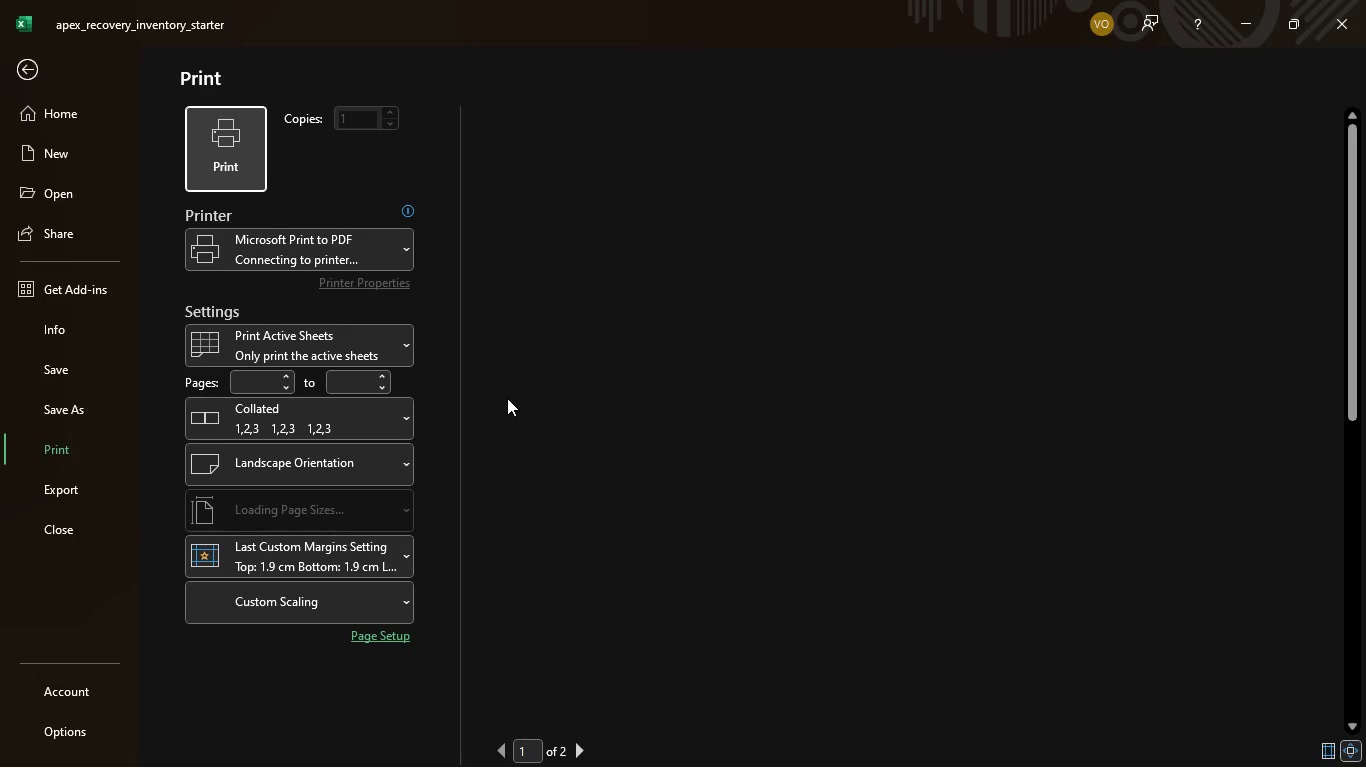 
left_click([33, 71])
 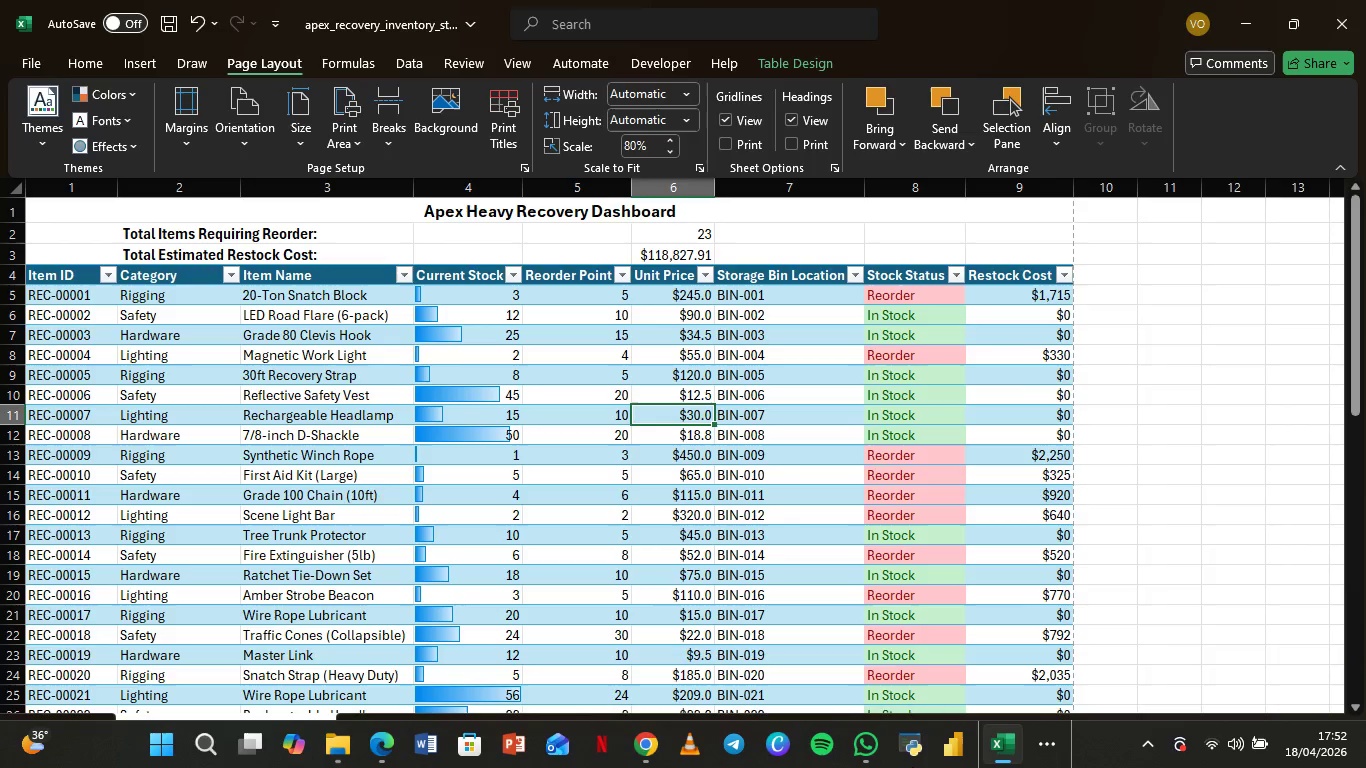 
wait(12.7)
 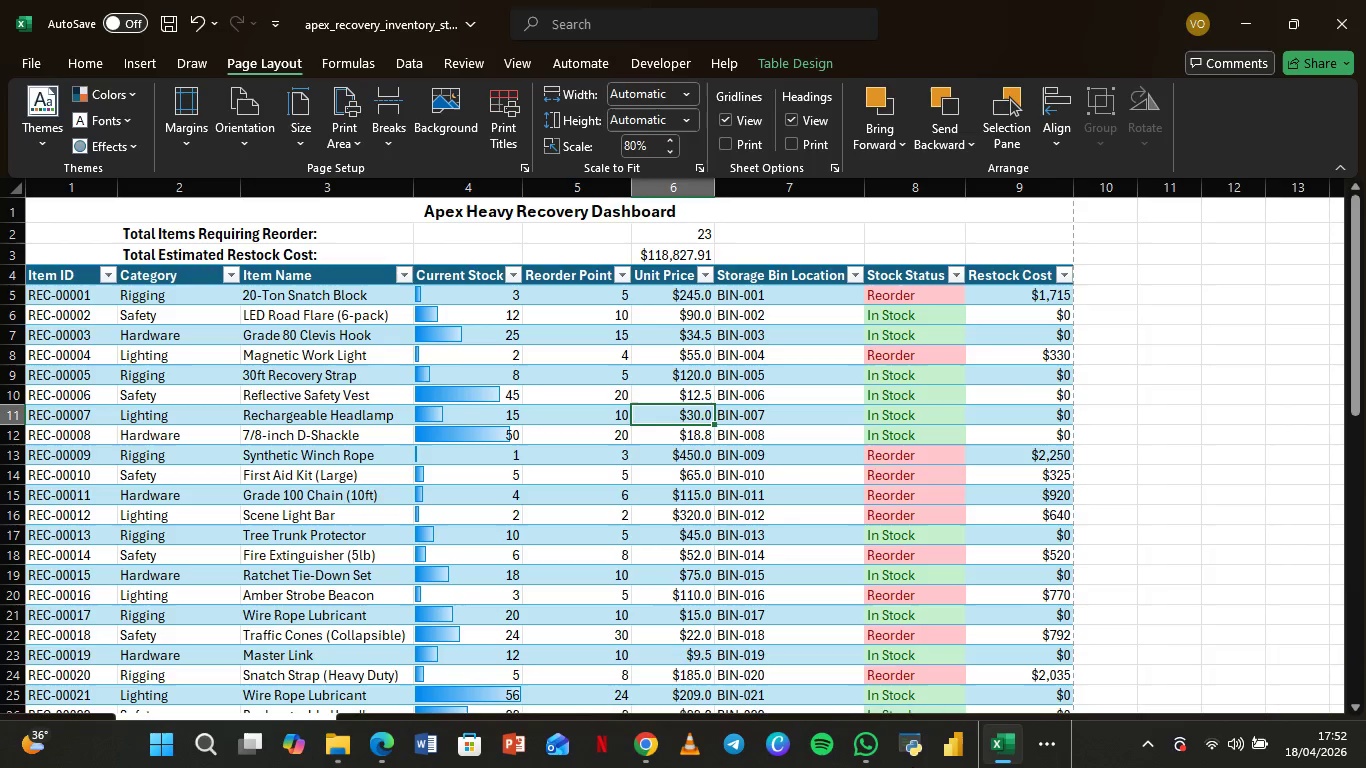 
mouse_move([1037, 724])
 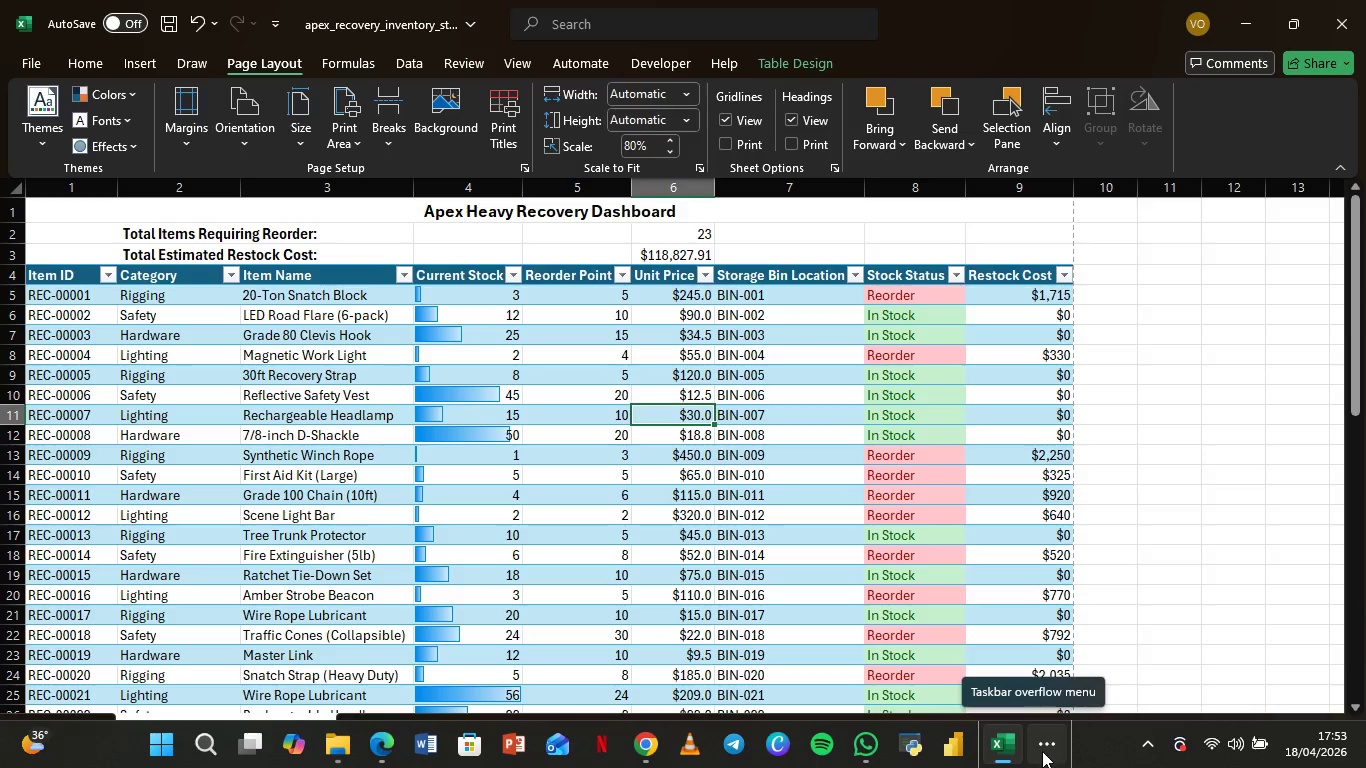 
left_click([1043, 751])
 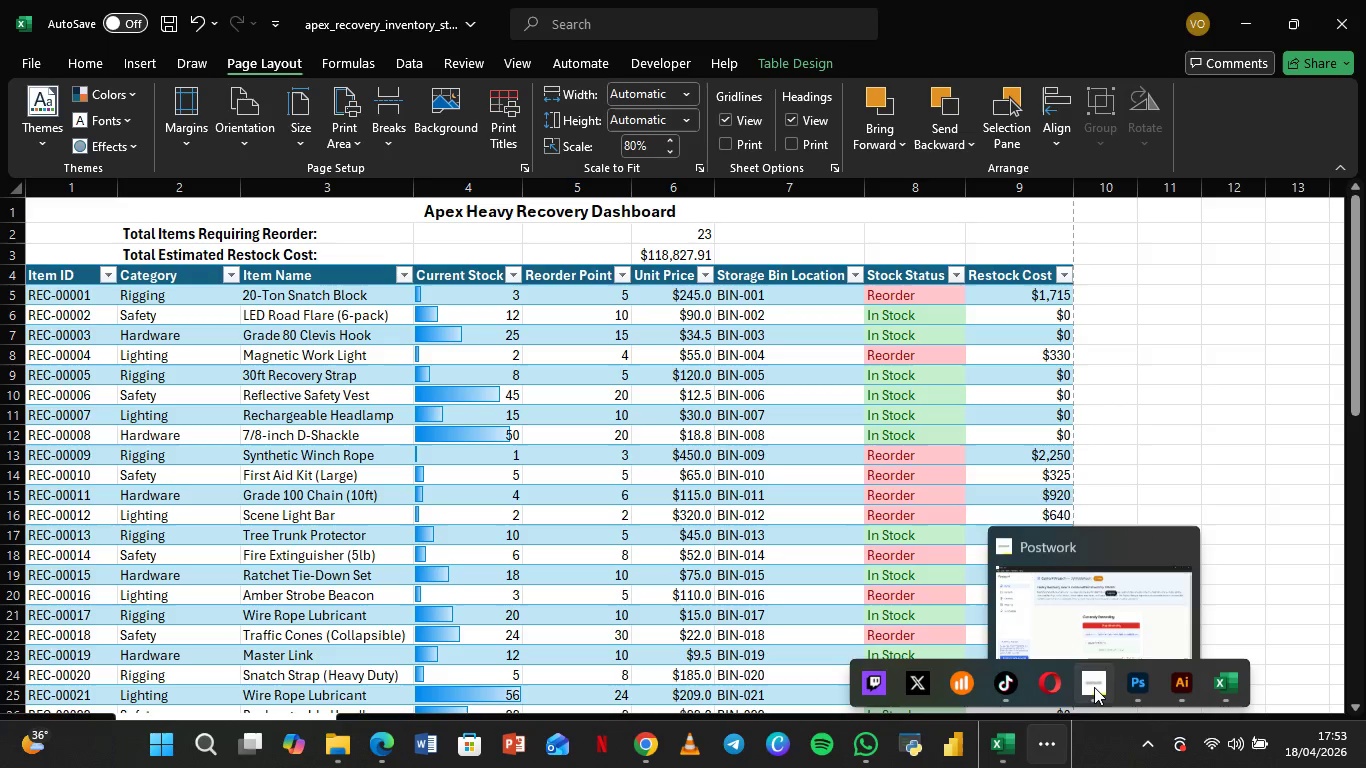 
left_click([1094, 687])